 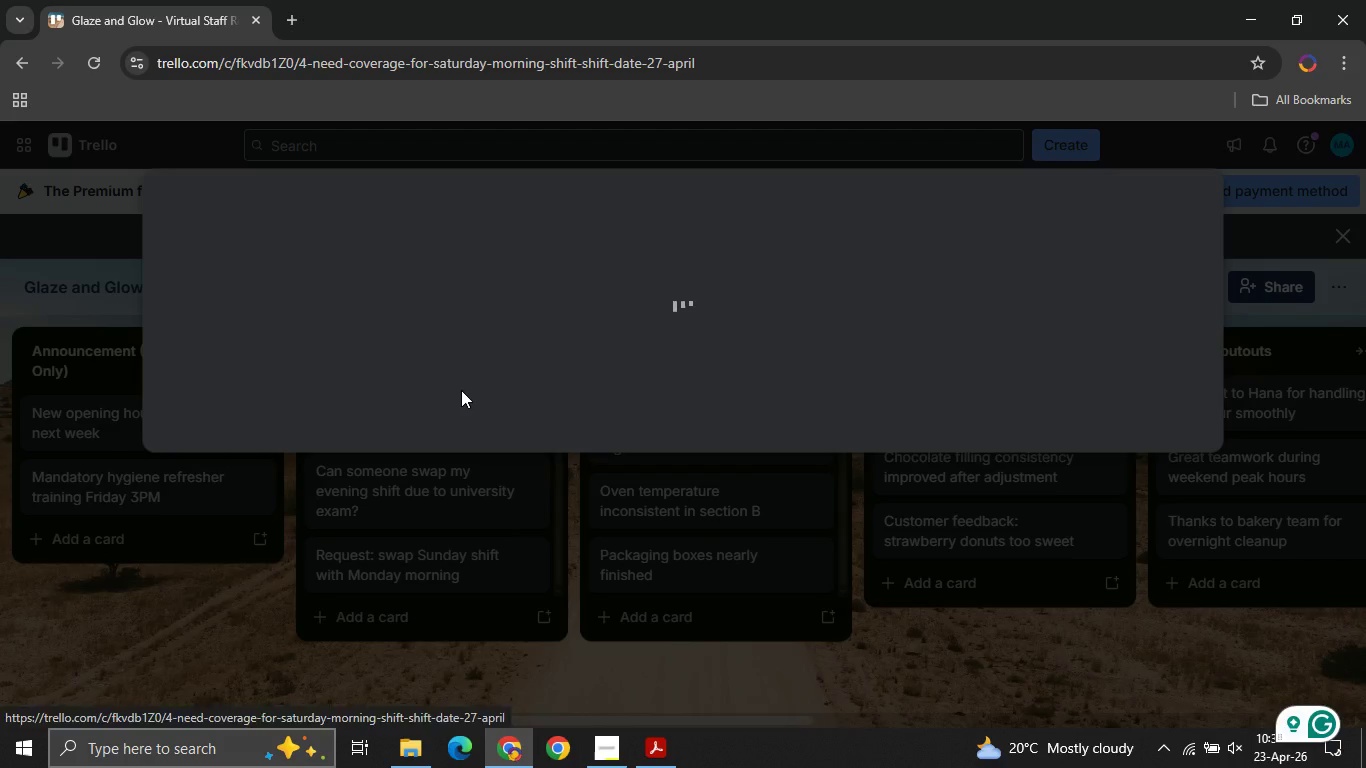 
left_click([420, 354])
 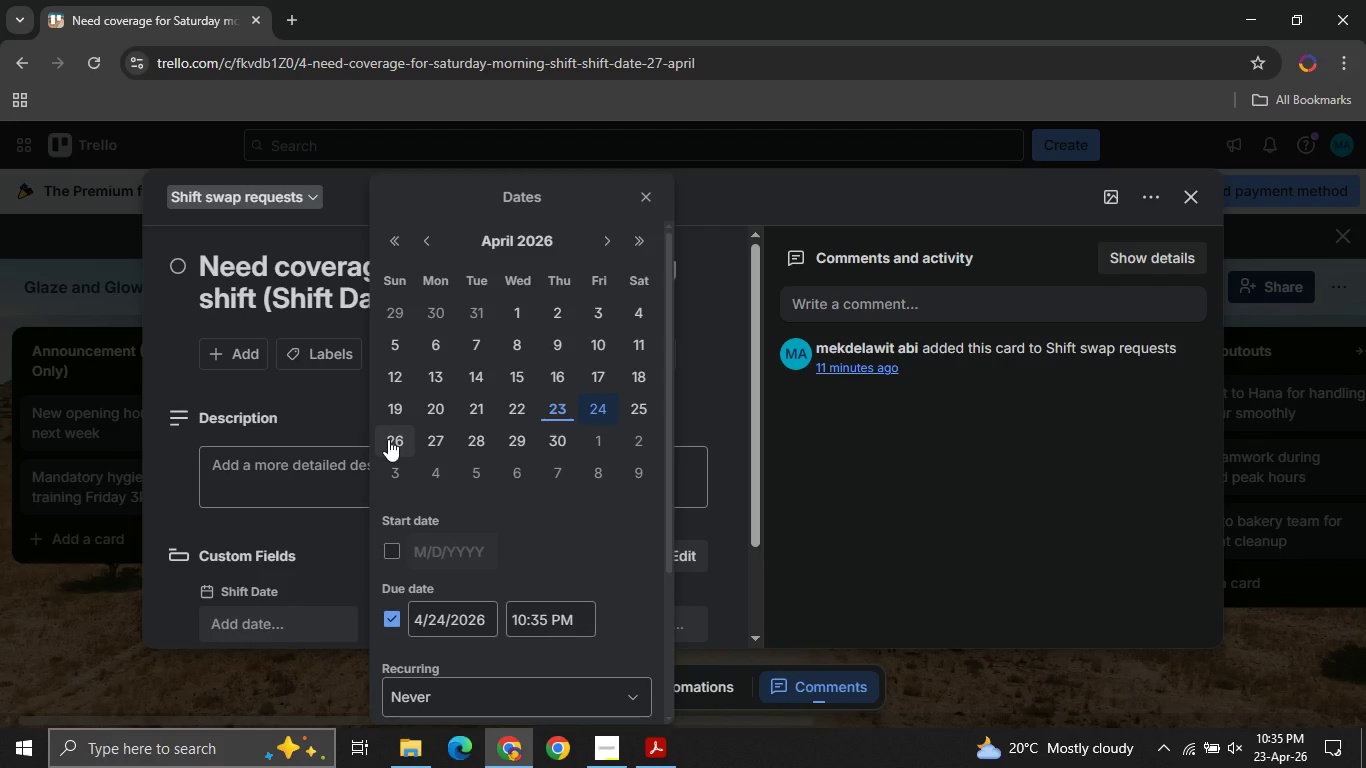 
left_click([388, 439])
 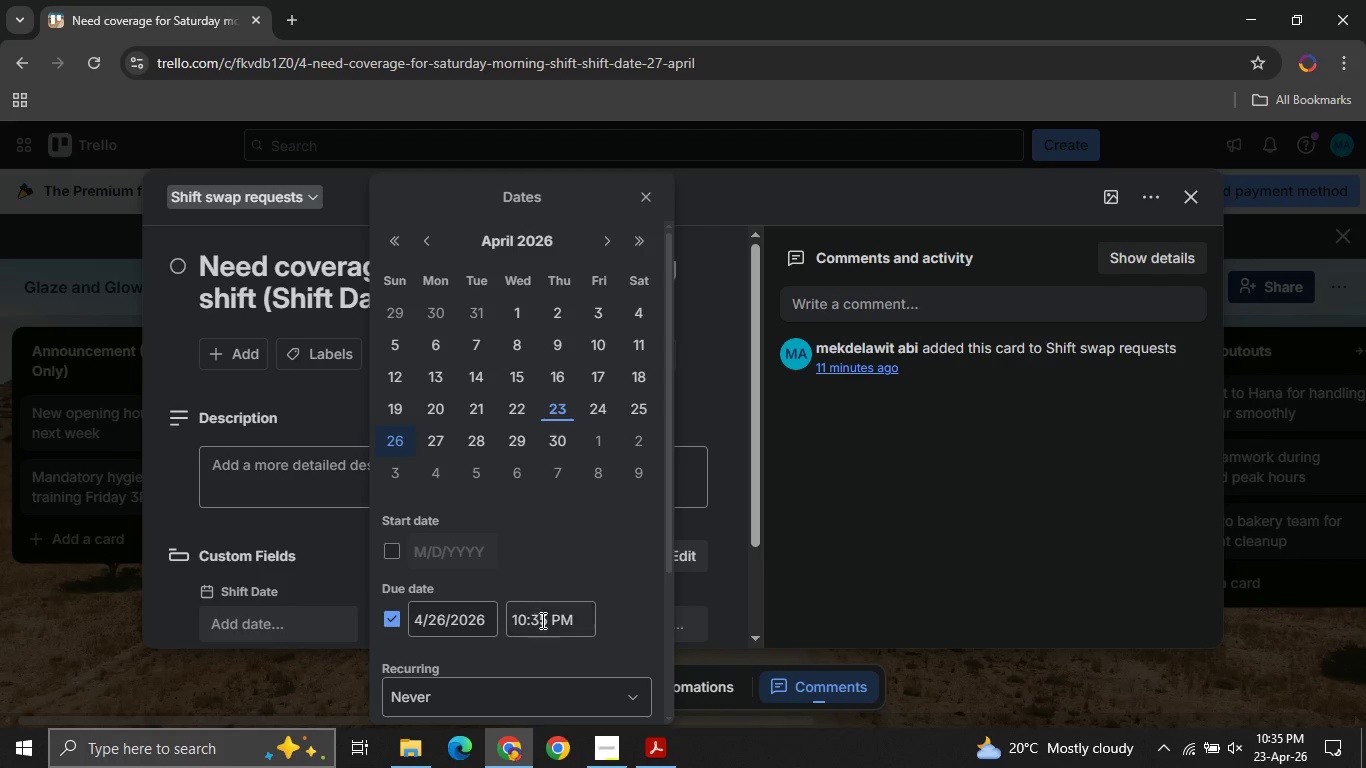 
left_click([541, 620])
 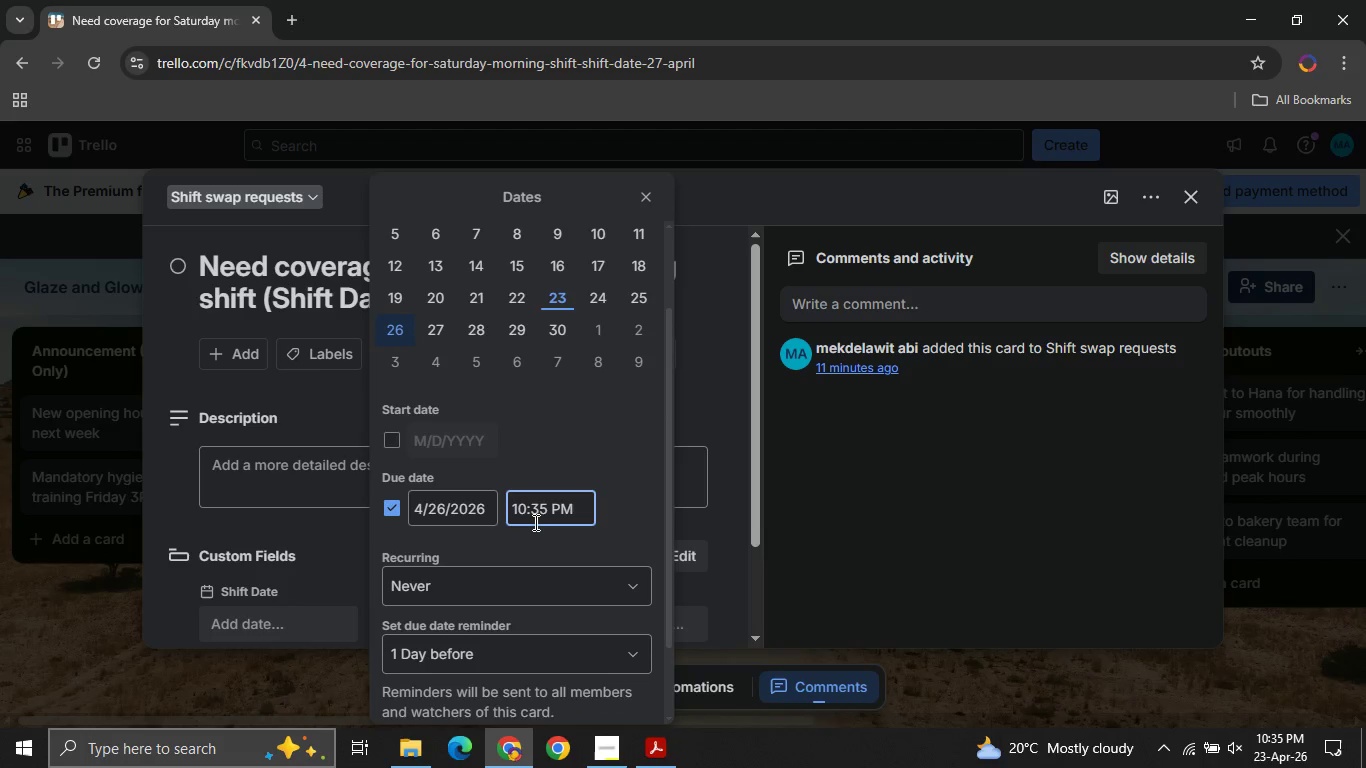 
left_click([521, 515])
 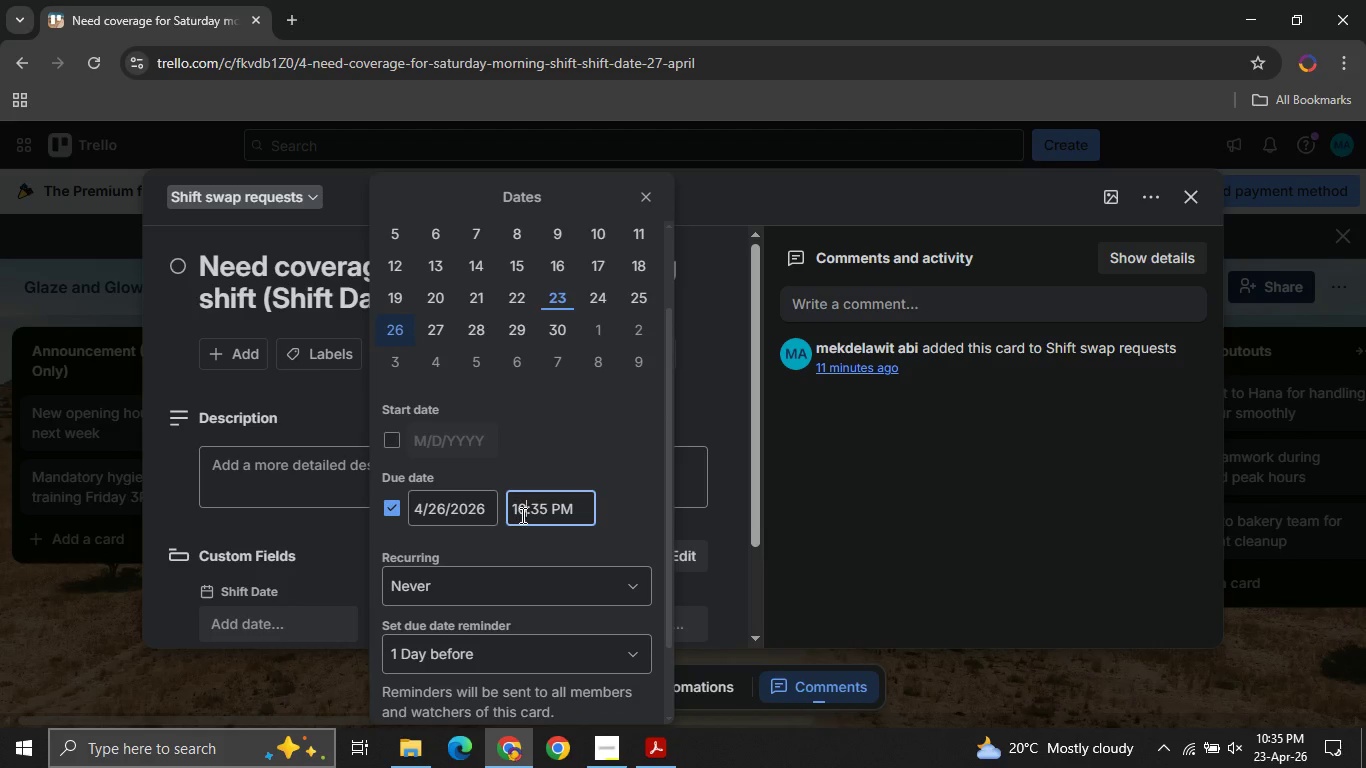 
key(ArrowRight)
 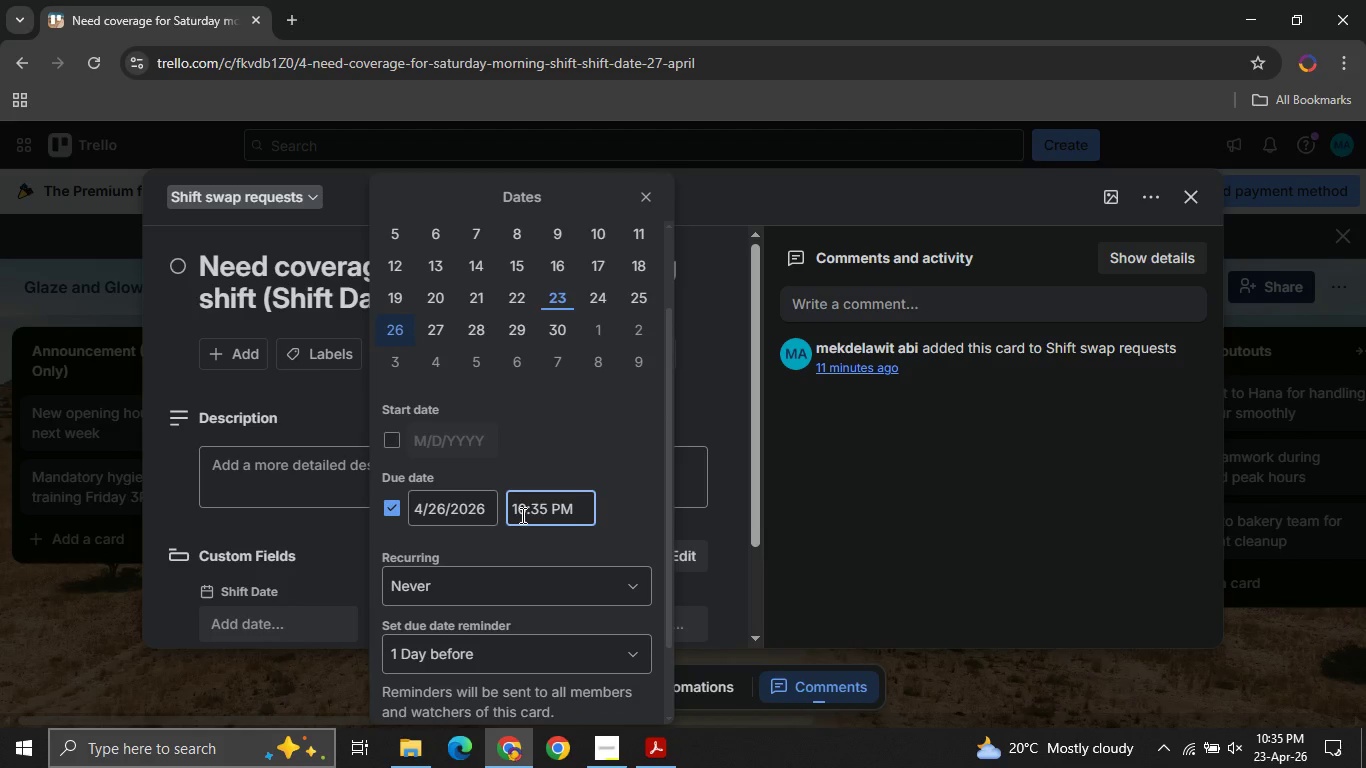 
key(Backspace)
 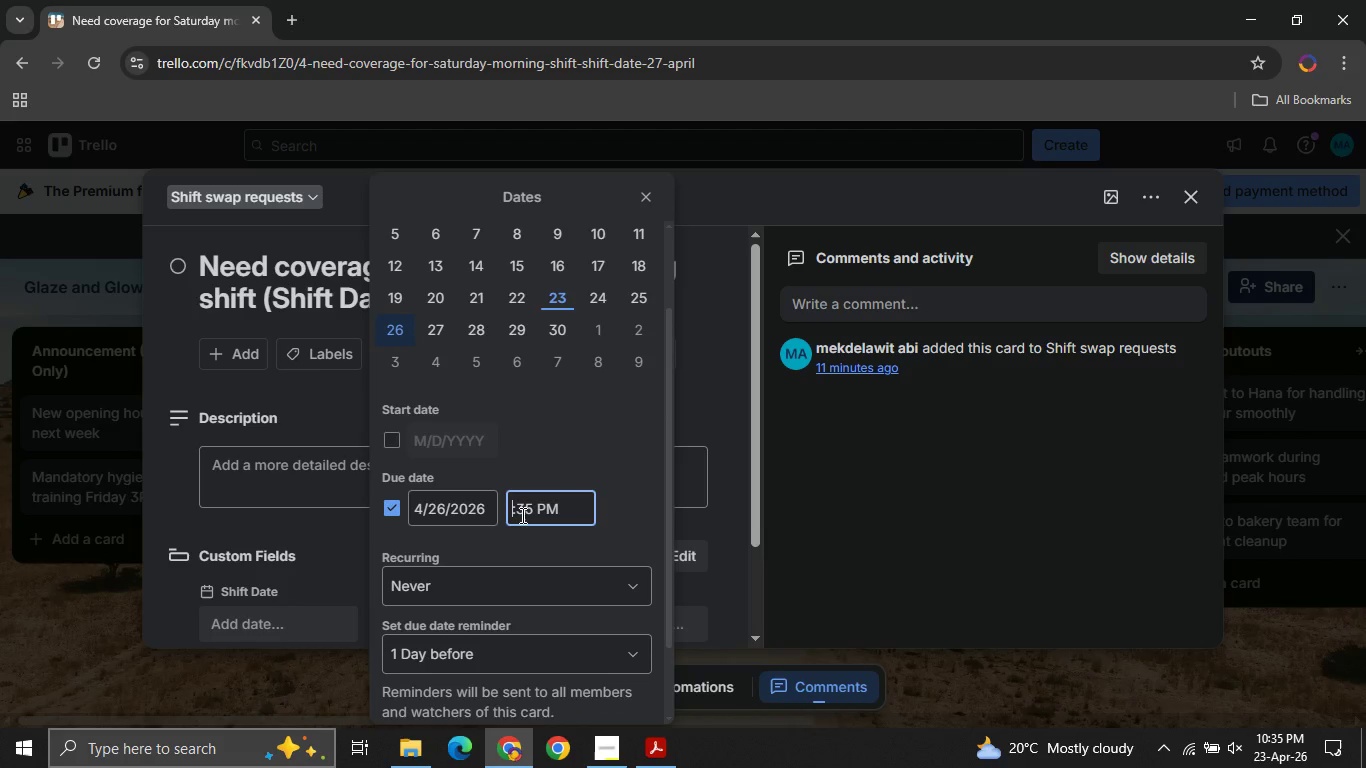 
key(Backspace)
 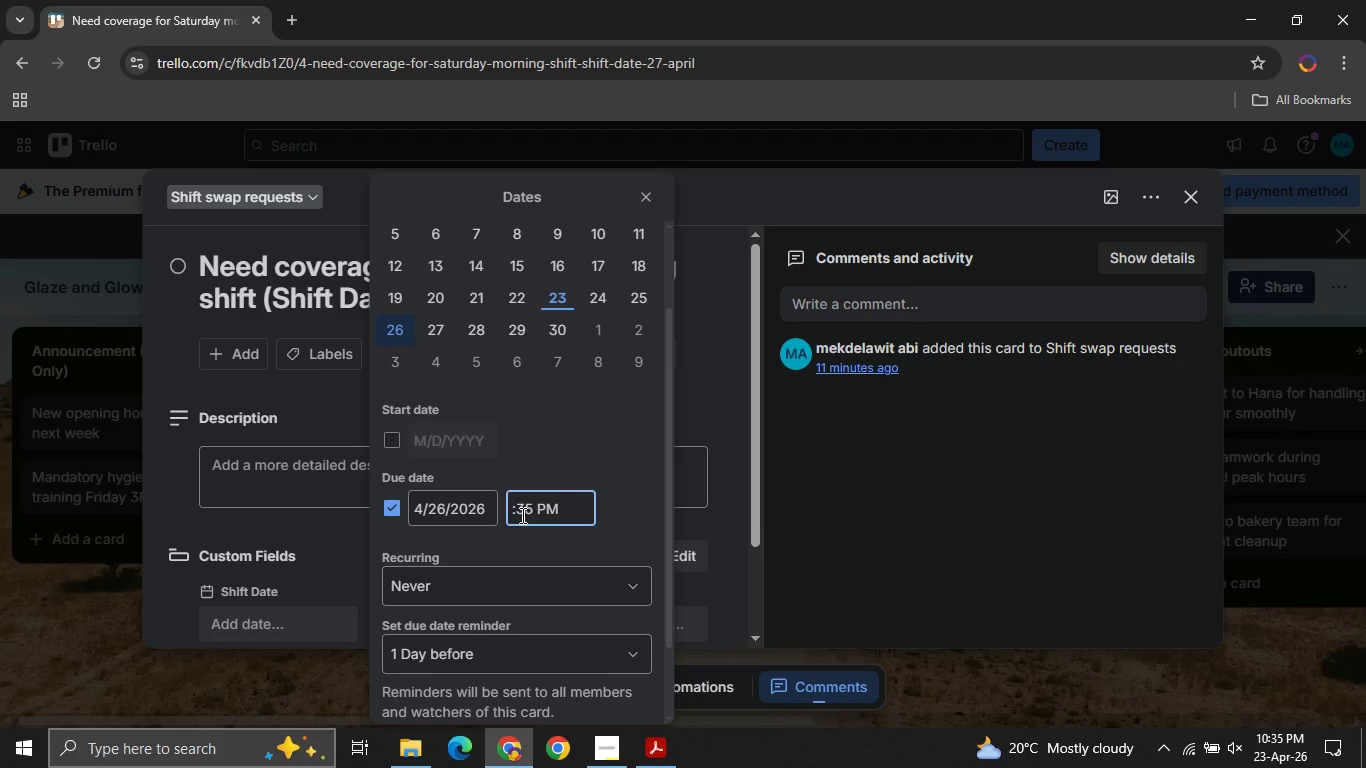 
key(8)
 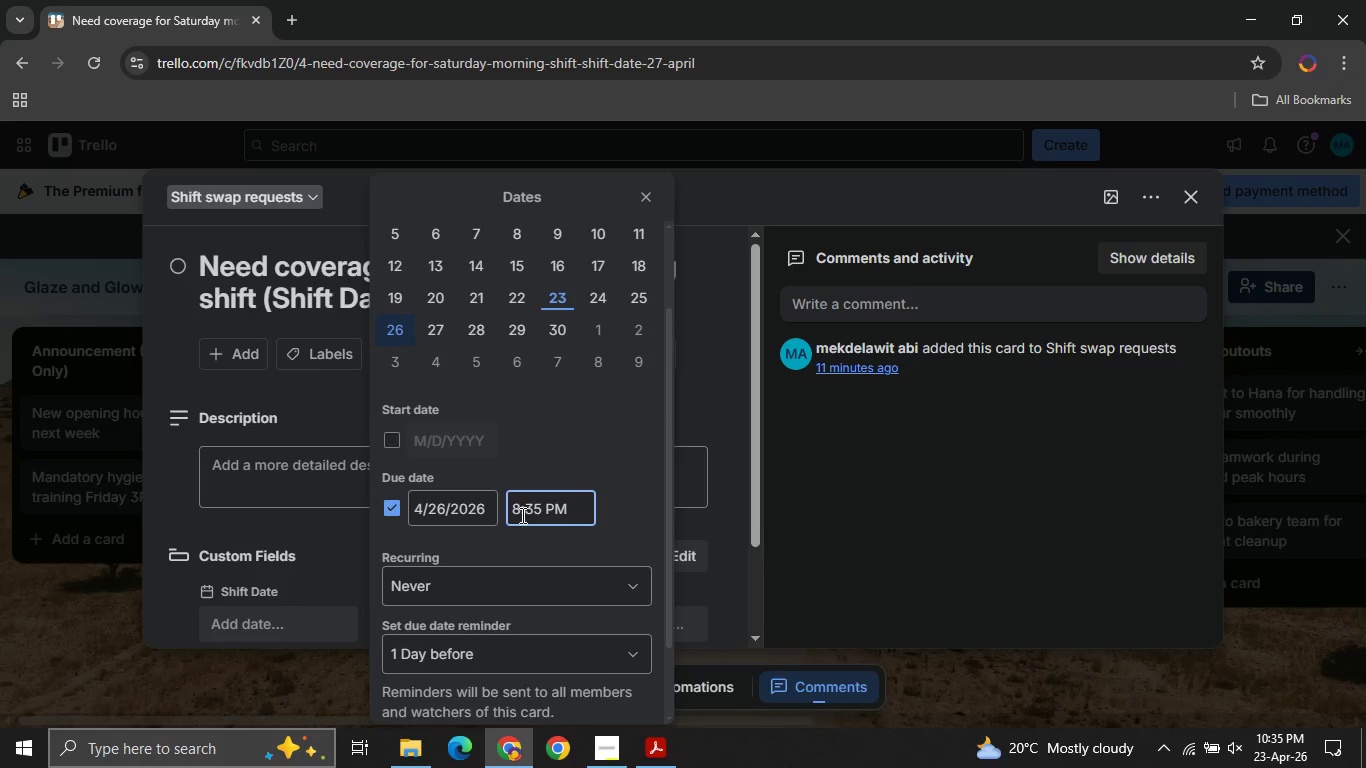 
key(ArrowRight)
 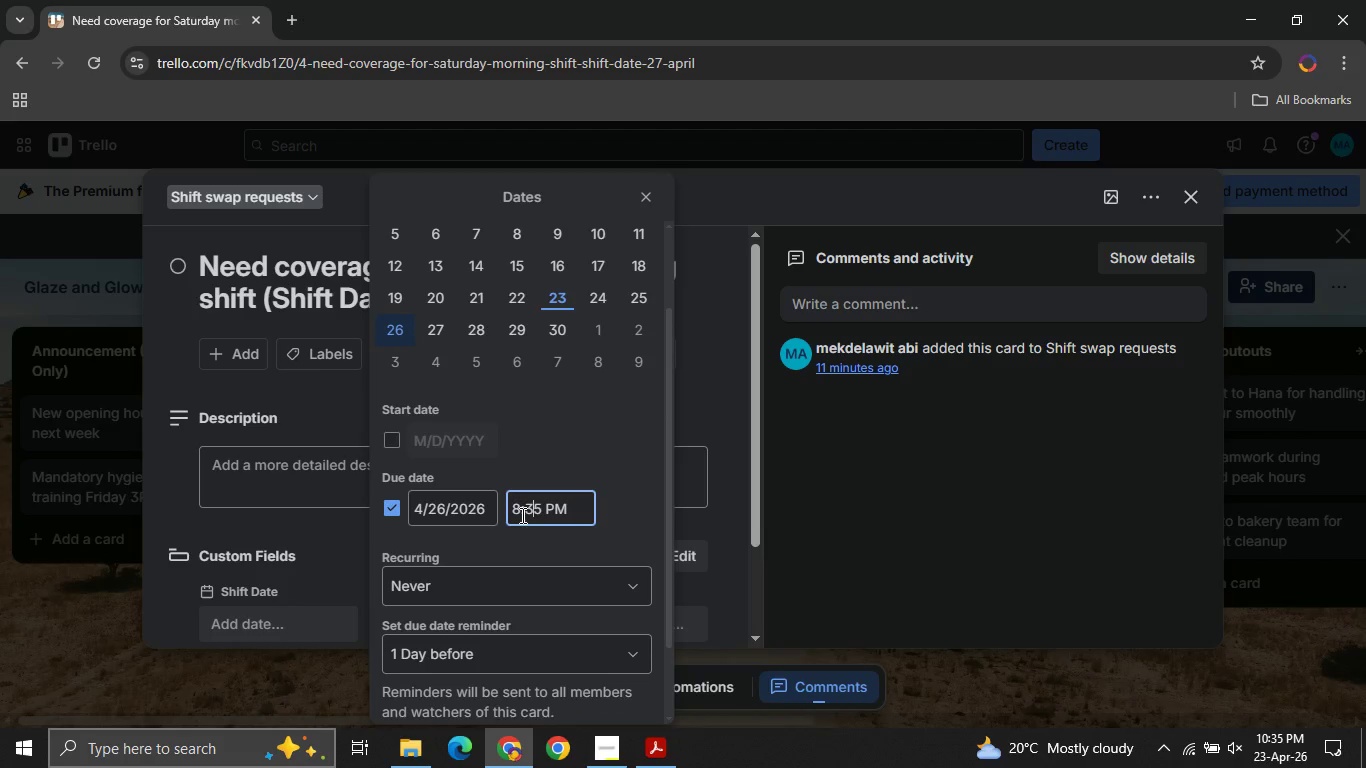 
key(ArrowRight)
 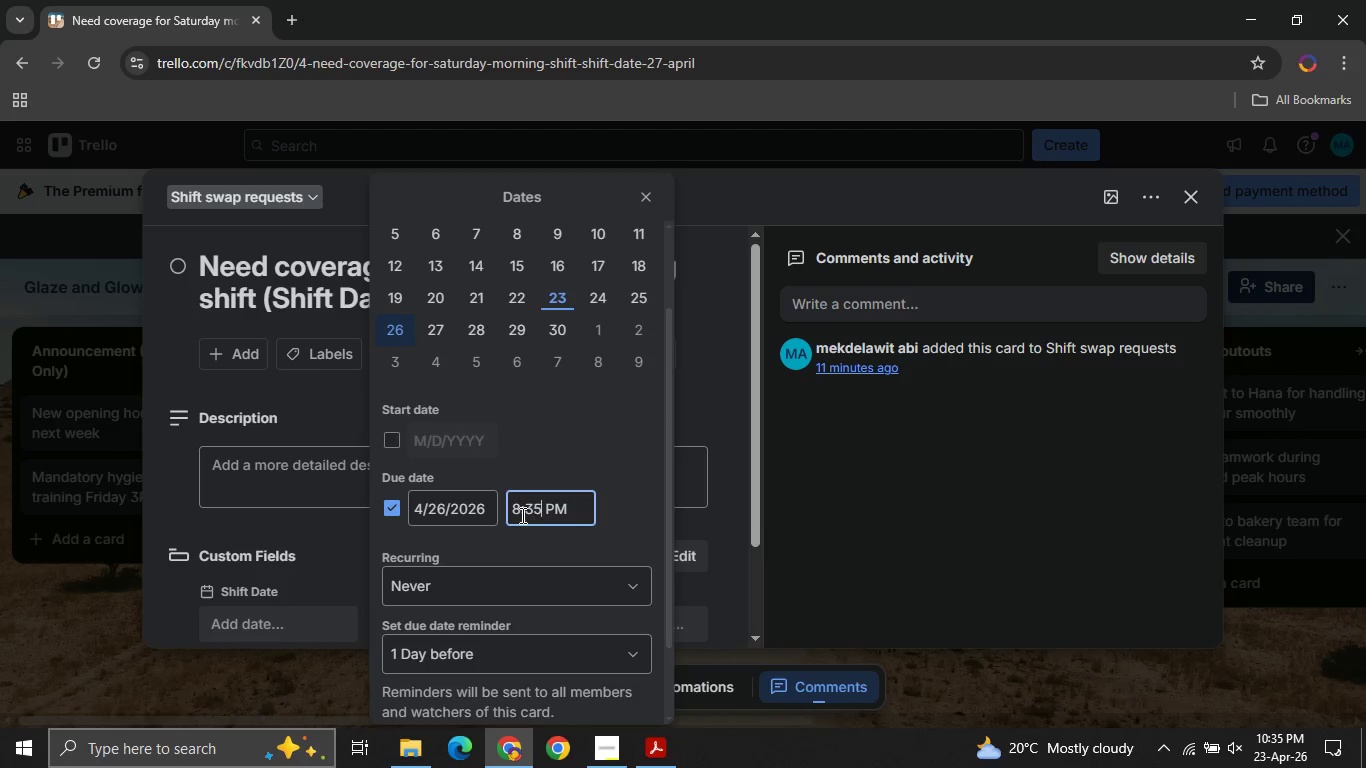 
key(ArrowRight)
 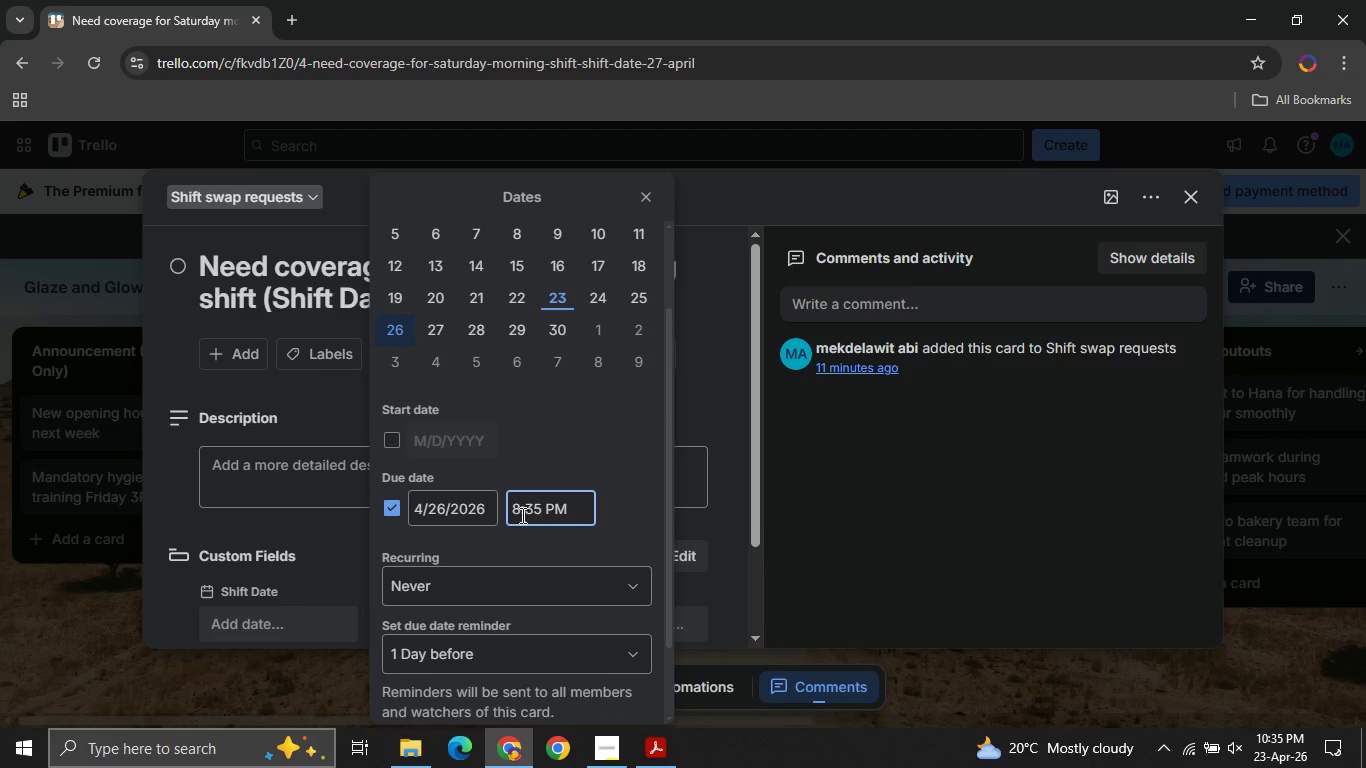 
key(Backspace)
key(Backspace)
type(00)
 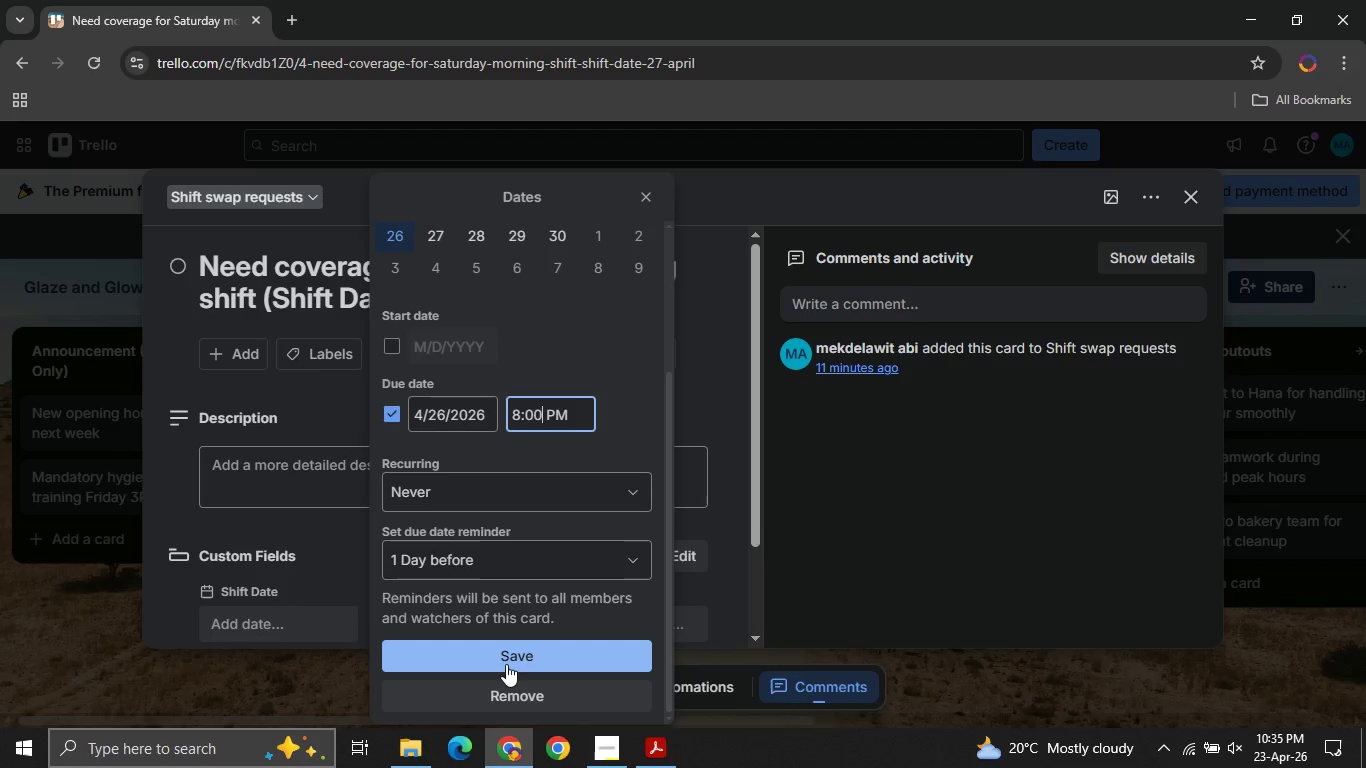 
left_click([500, 670])
 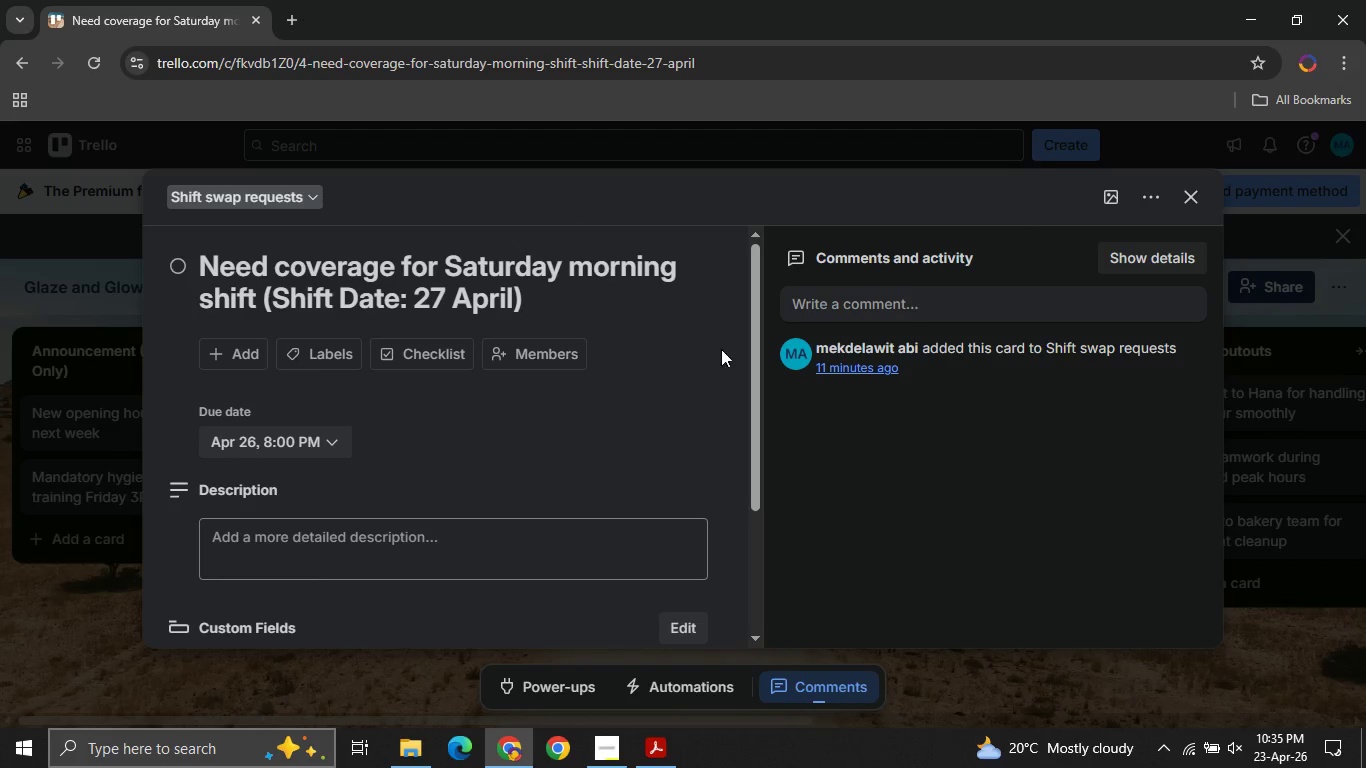 
left_click([1188, 199])
 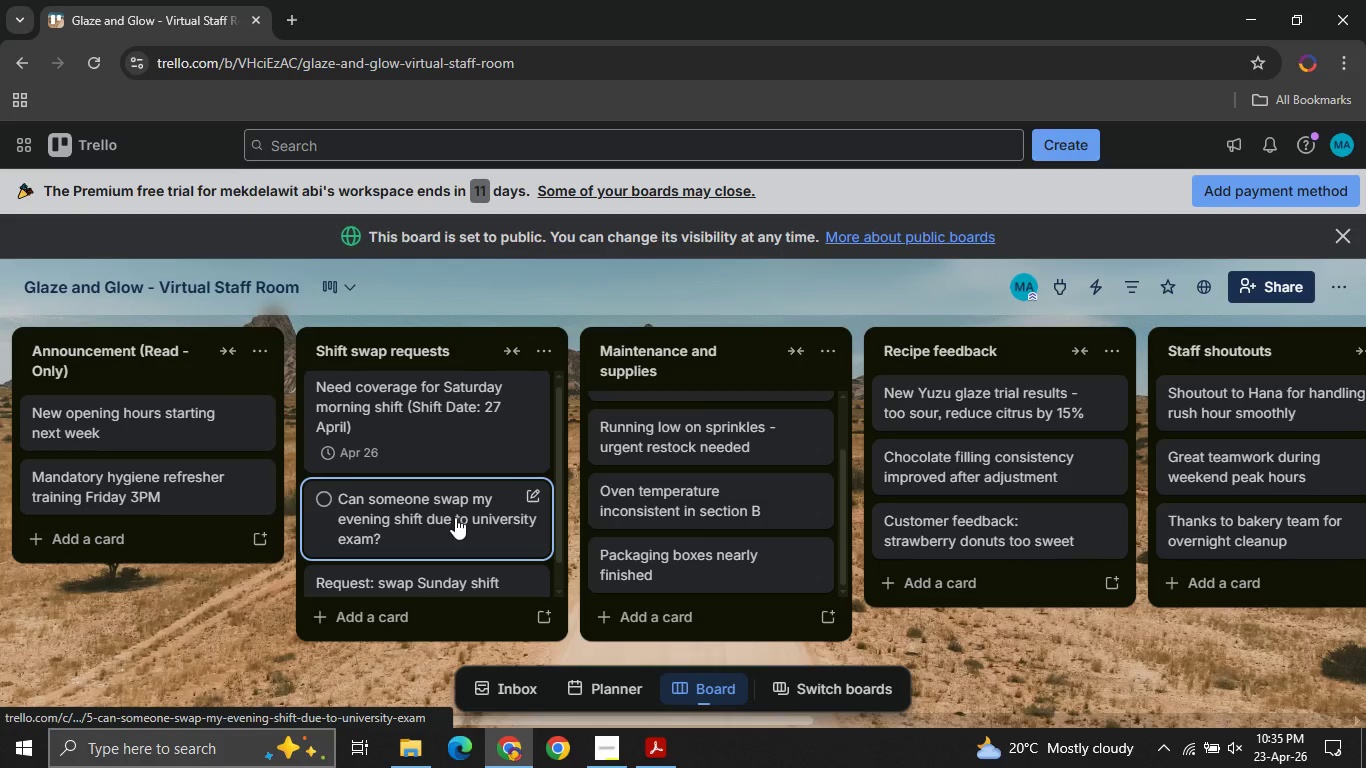 
left_click([455, 517])
 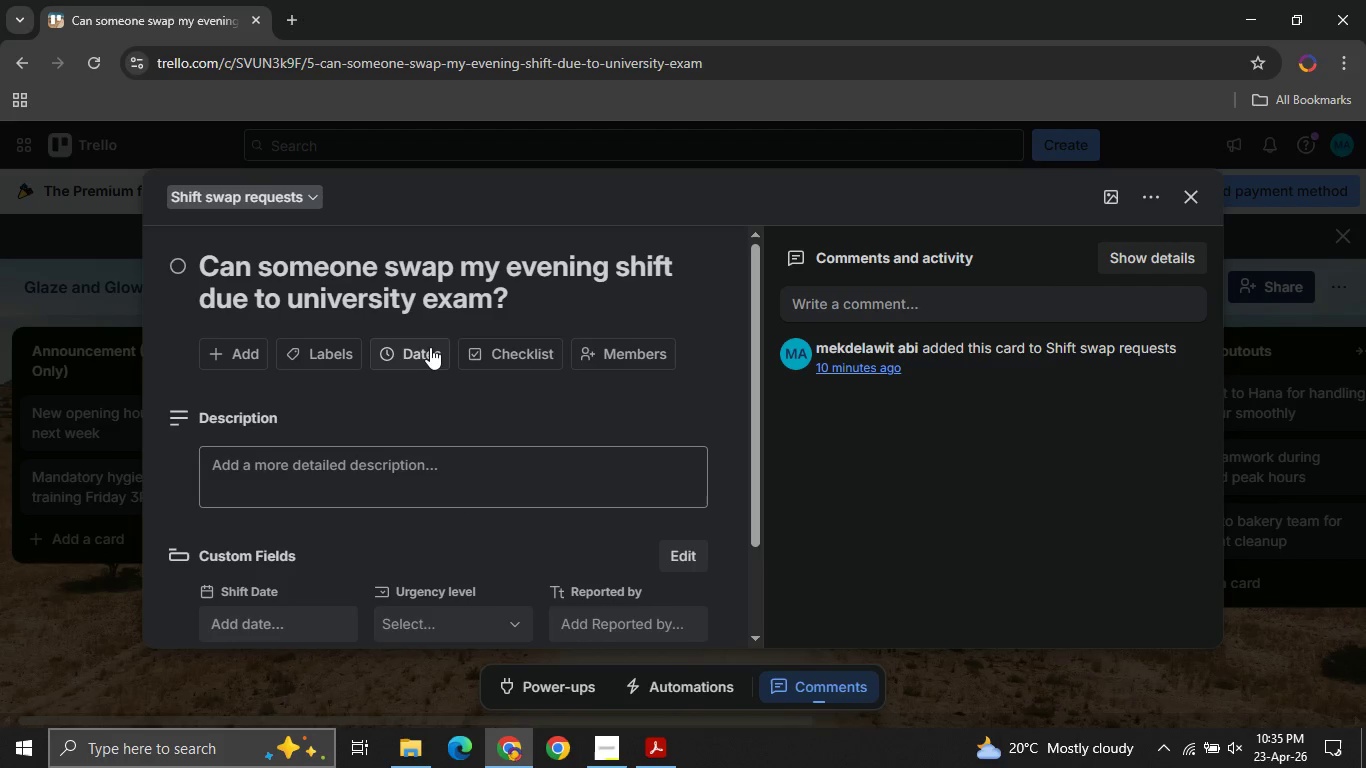 
left_click([424, 347])
 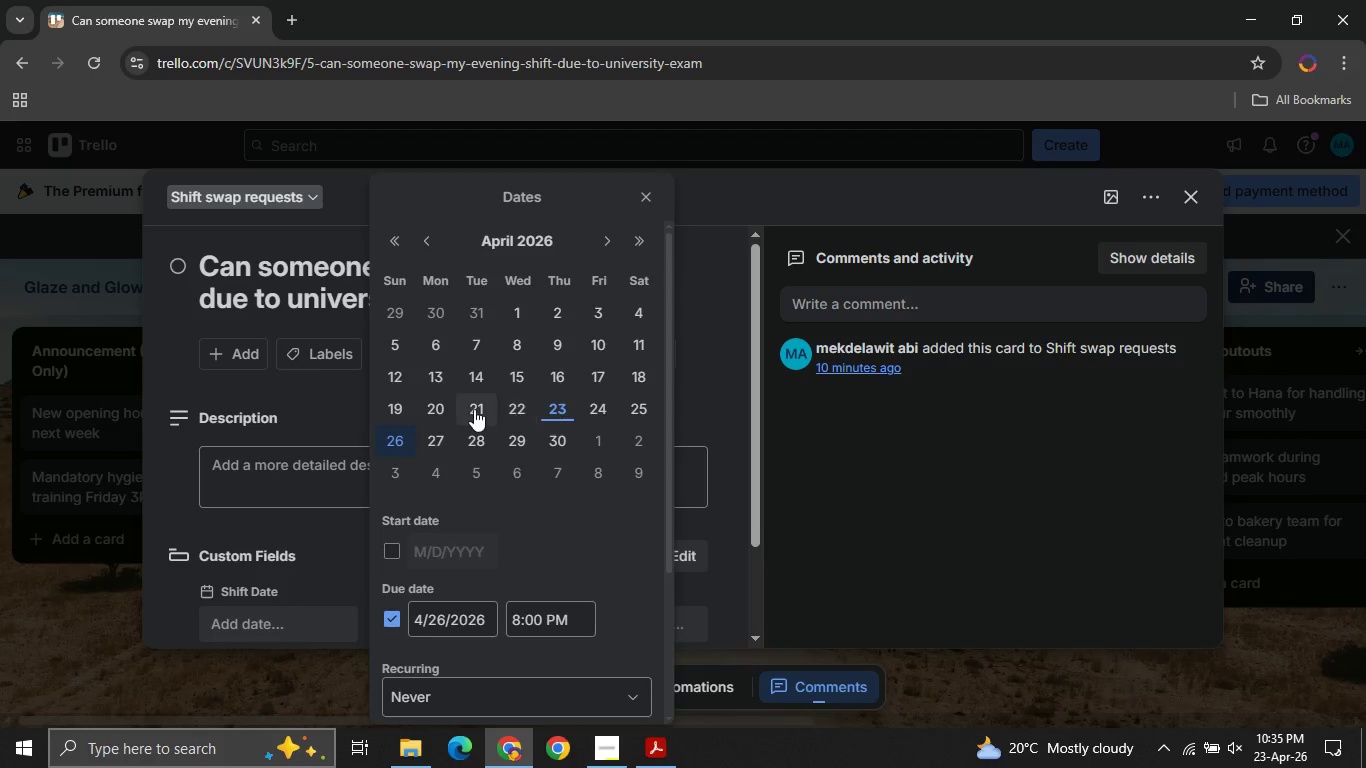 
wait(8.55)
 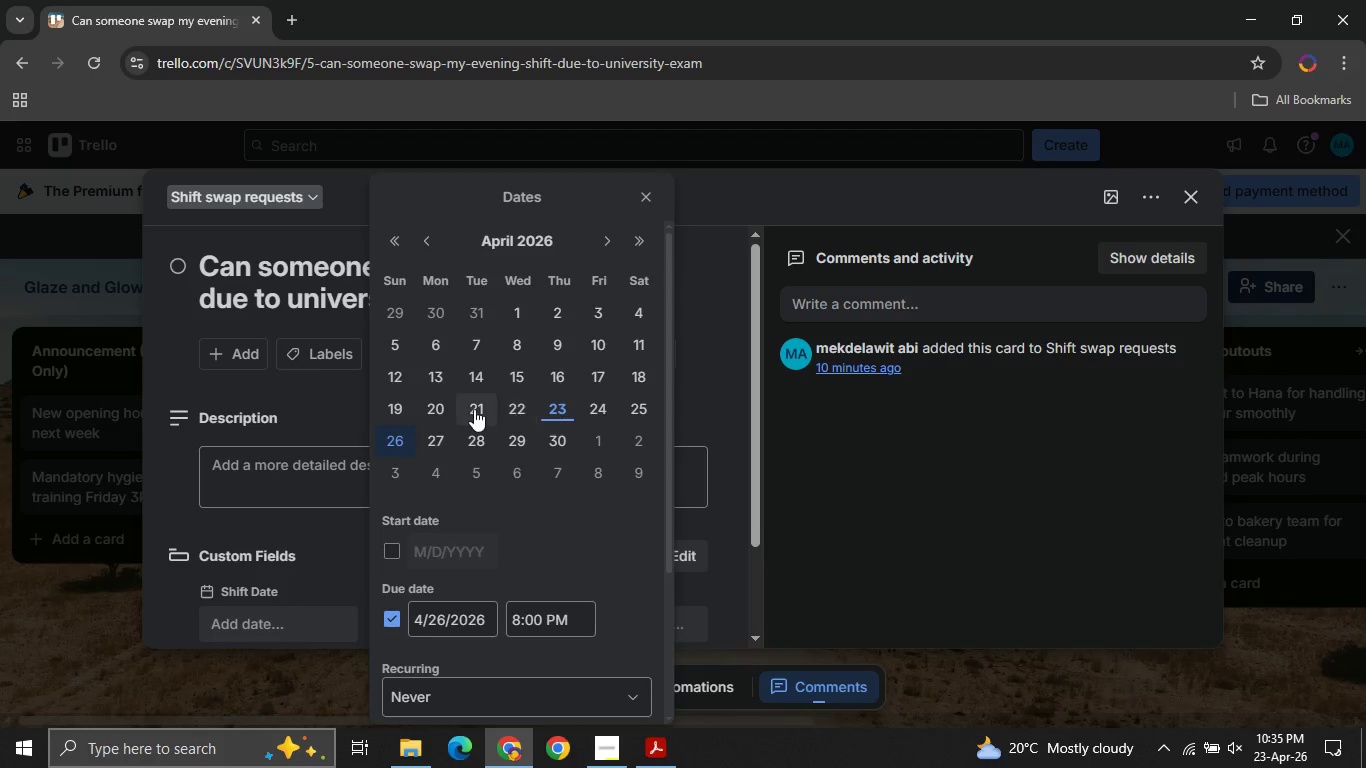 
left_click([435, 445])
 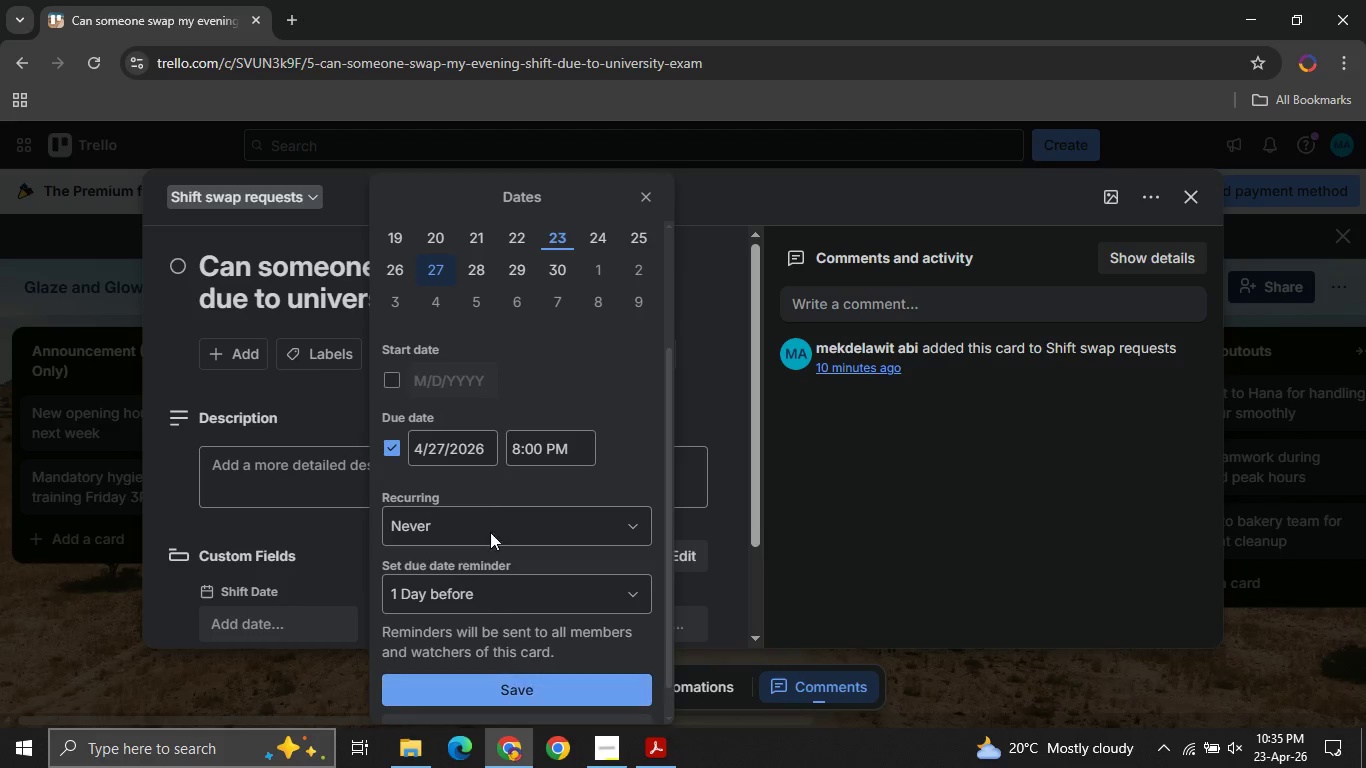 
wait(8.88)
 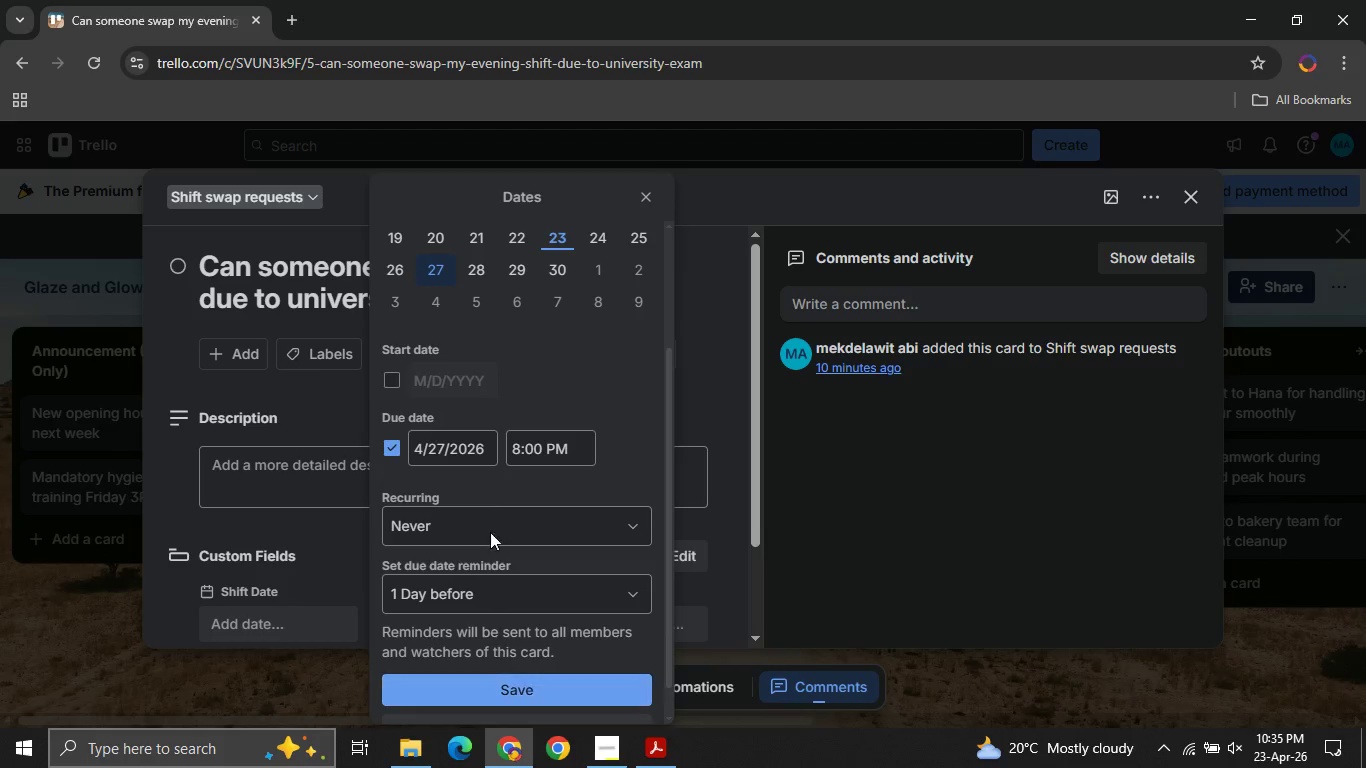 
left_click([515, 457])
 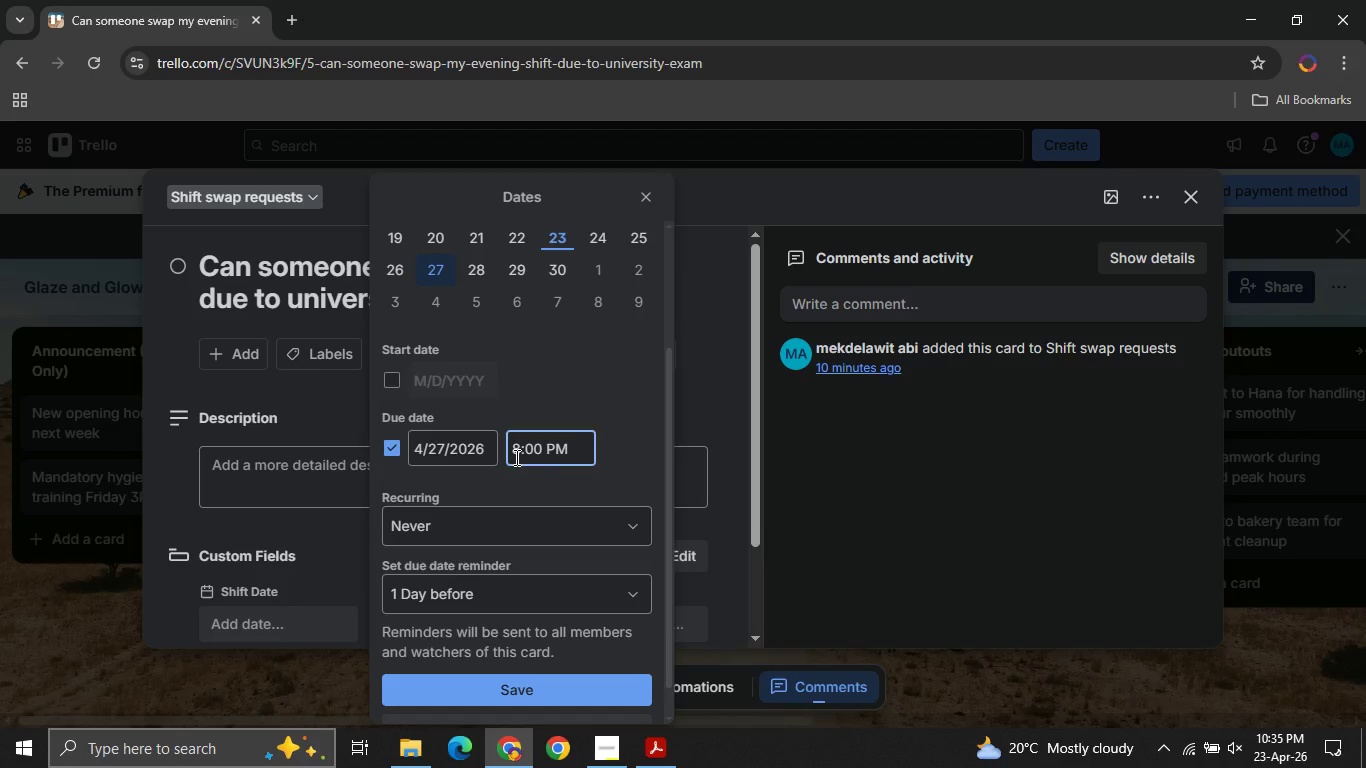 
key(ArrowRight)
 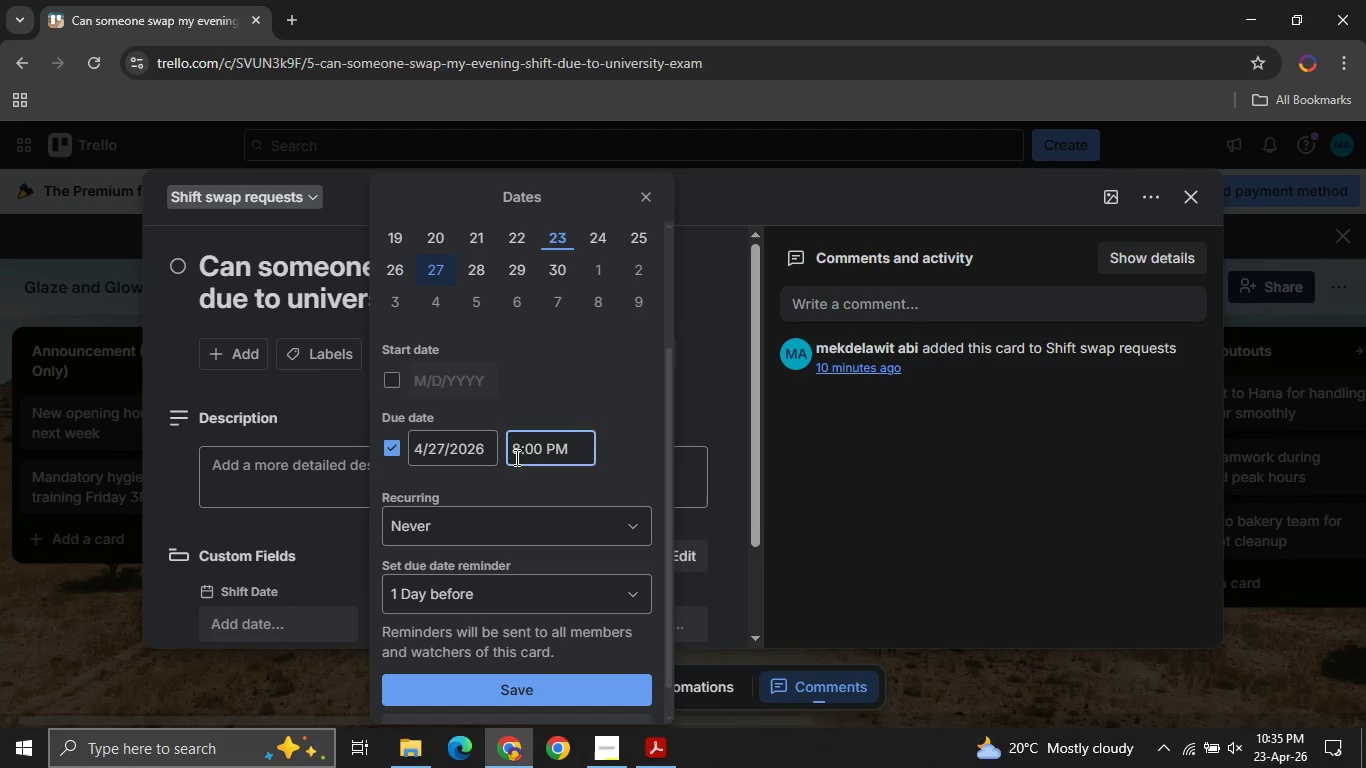 
key(Backspace)
type(10)
 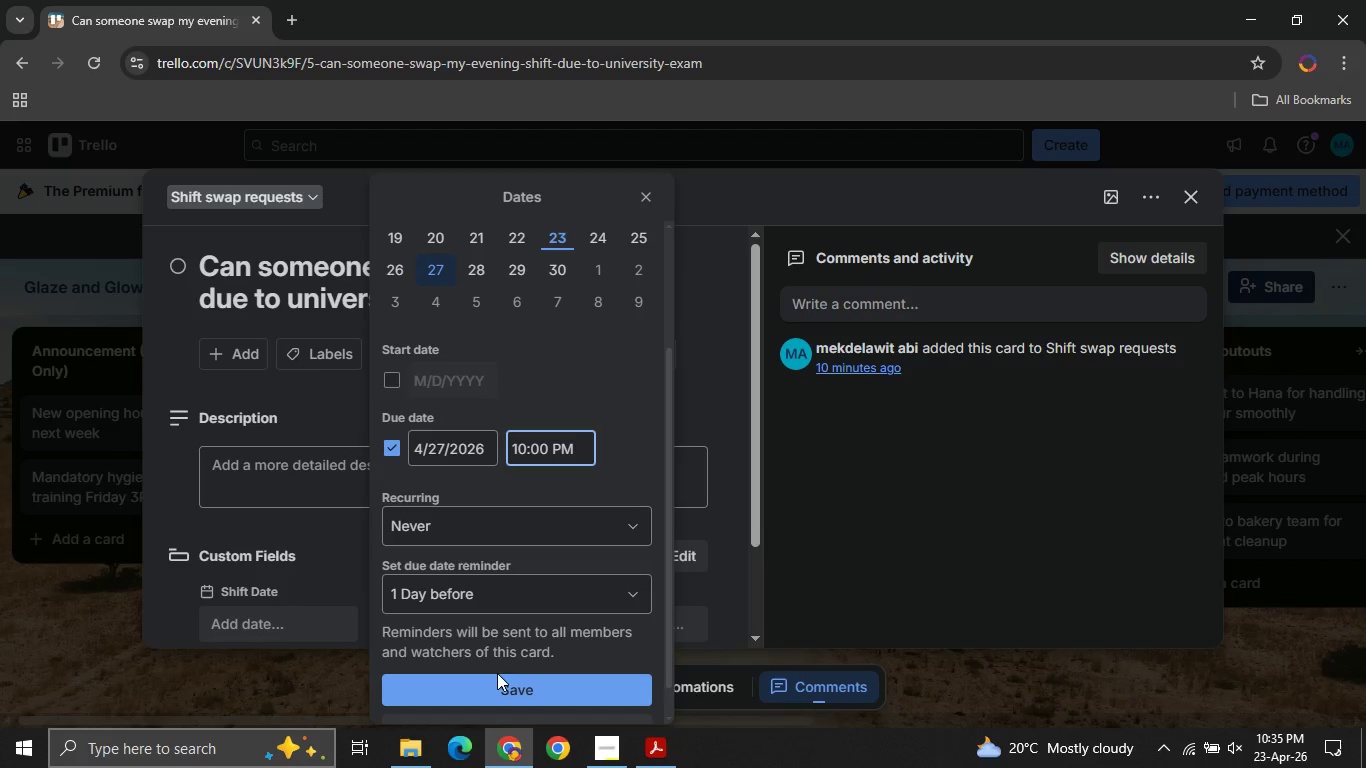 
left_click([497, 680])
 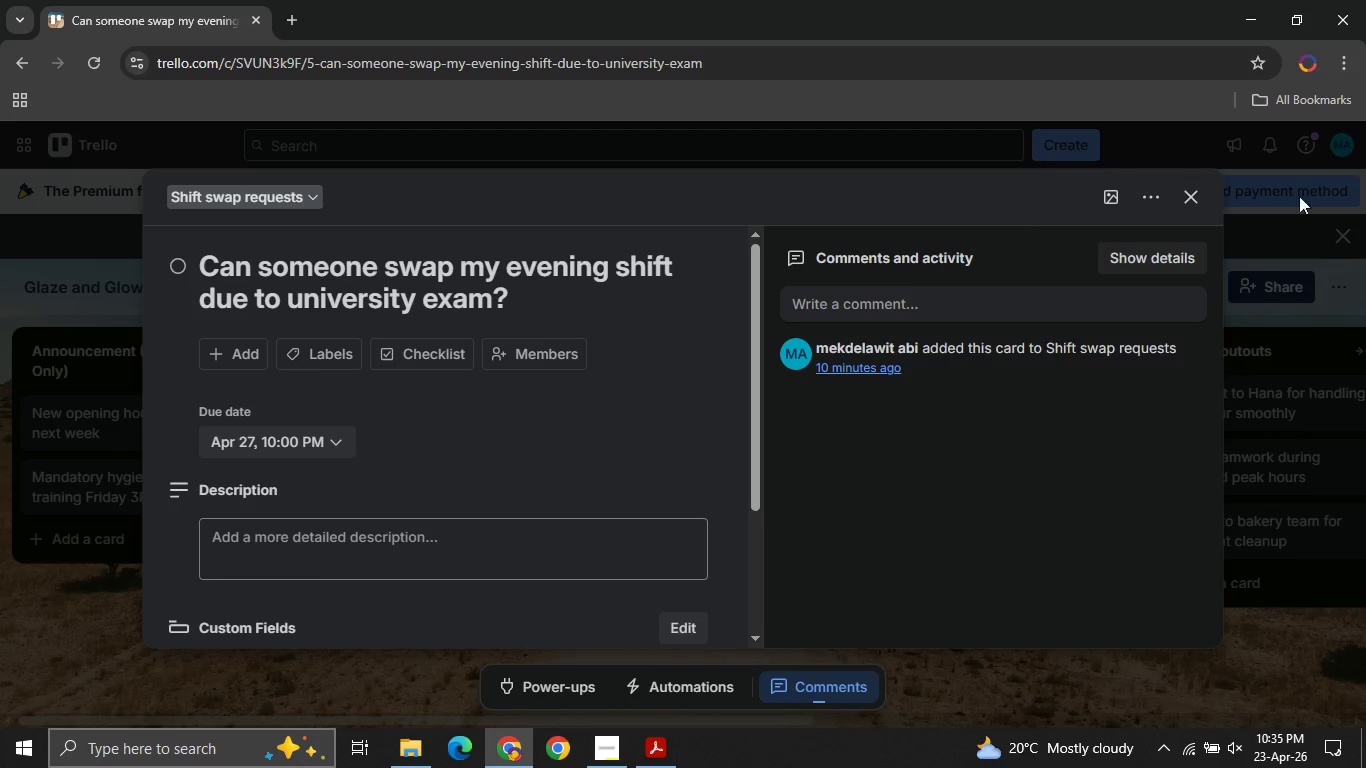 
left_click([1193, 199])
 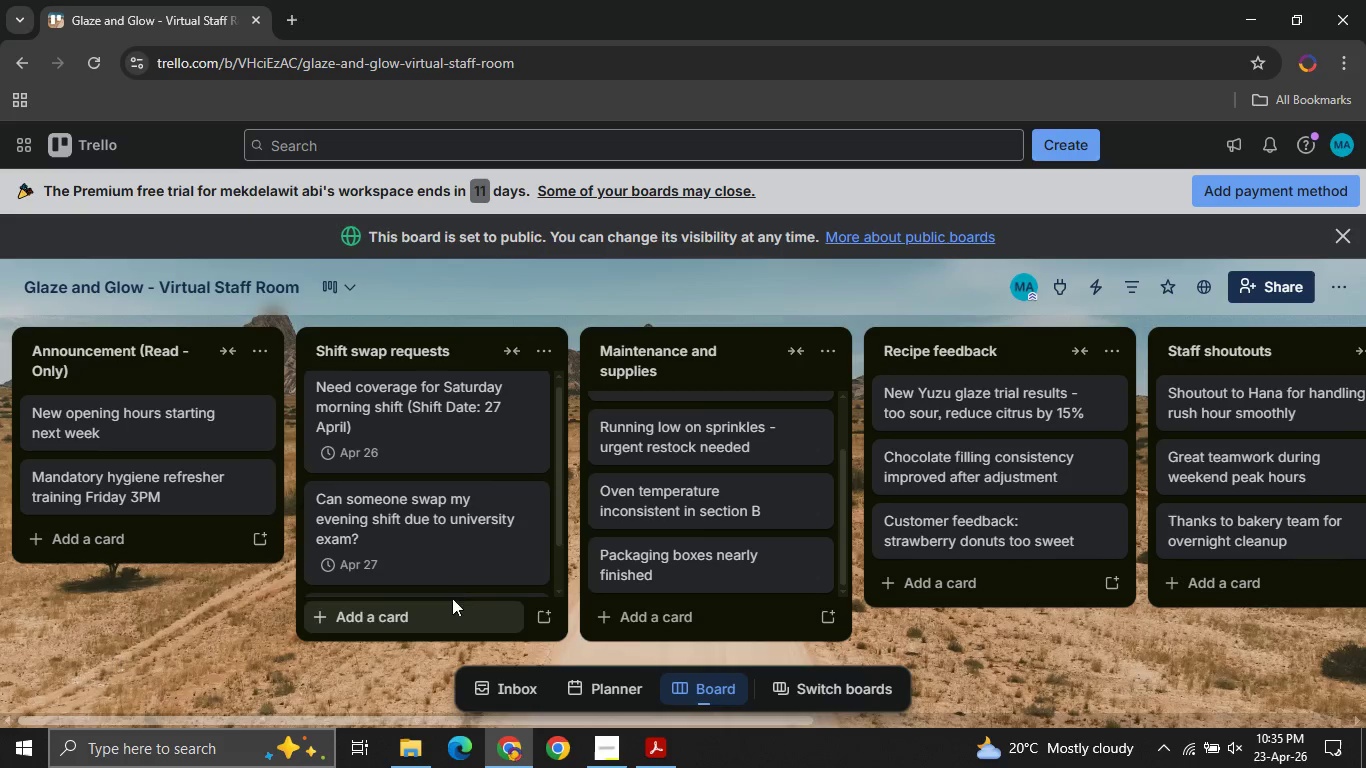 
mouse_move([404, 503])
 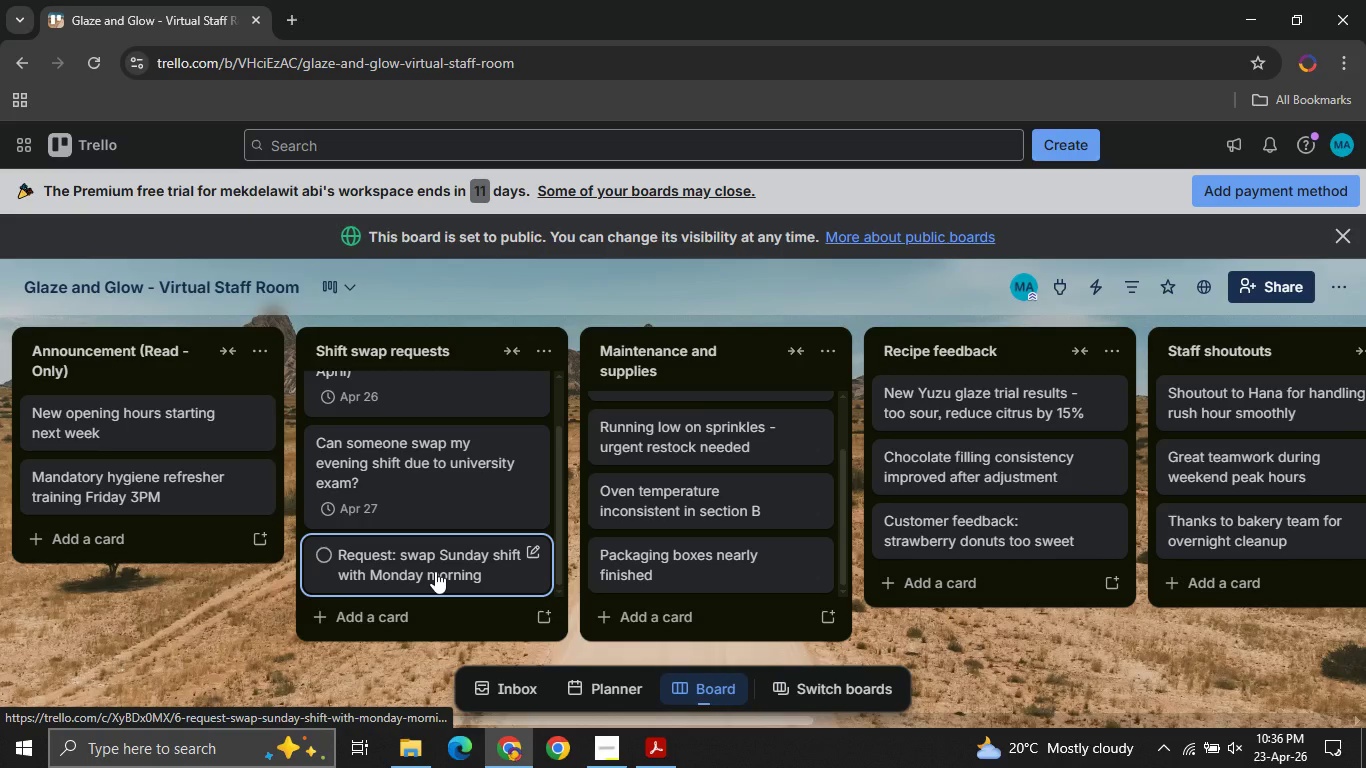 
mouse_move([462, 492])
 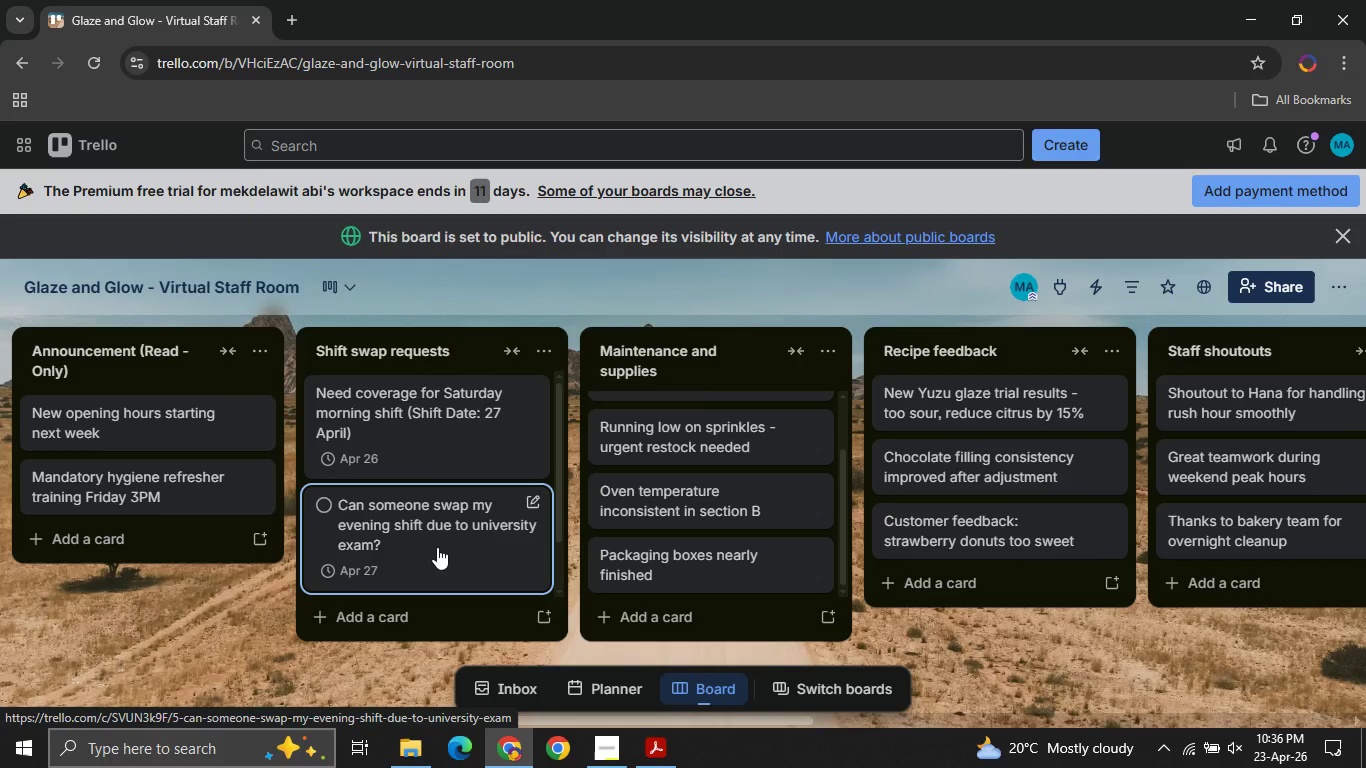 
wait(19.32)
 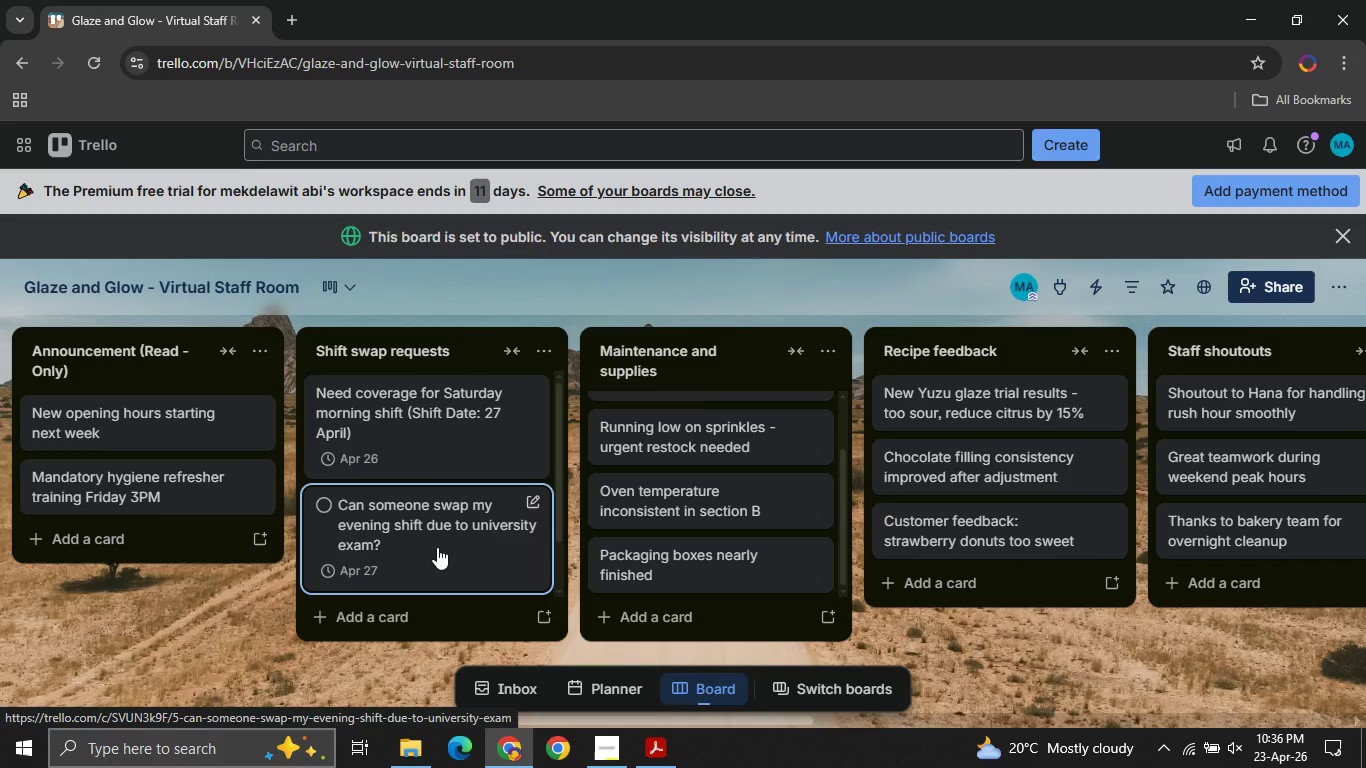 
left_click([437, 547])
 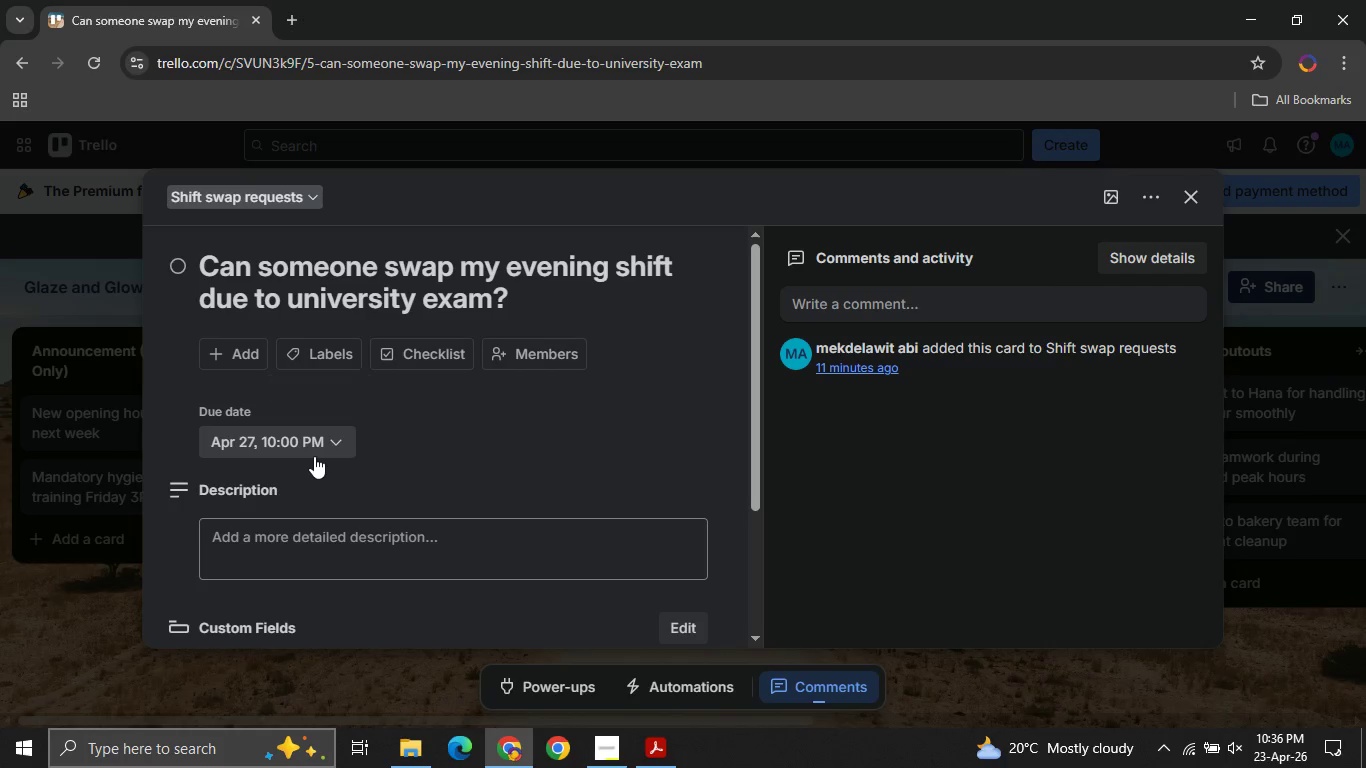 
left_click([314, 456])
 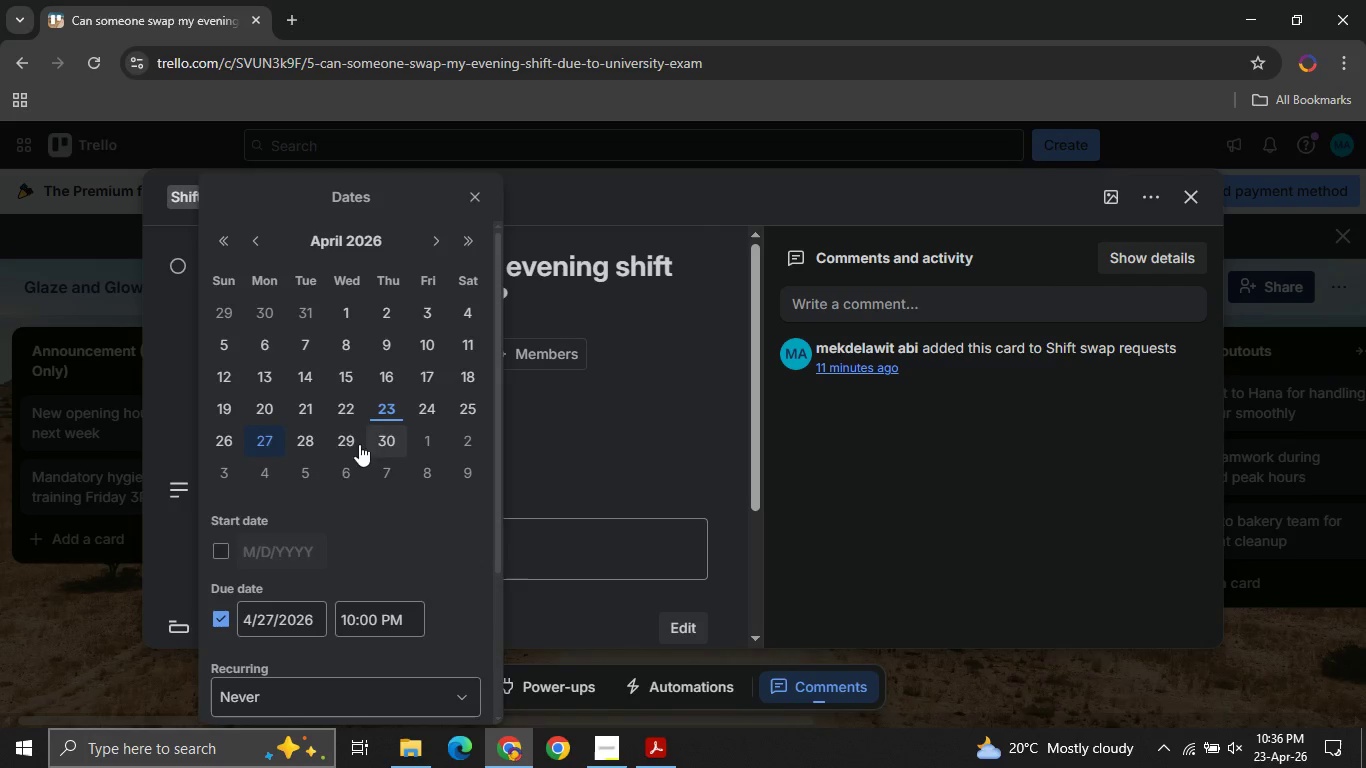 
left_click([341, 444])
 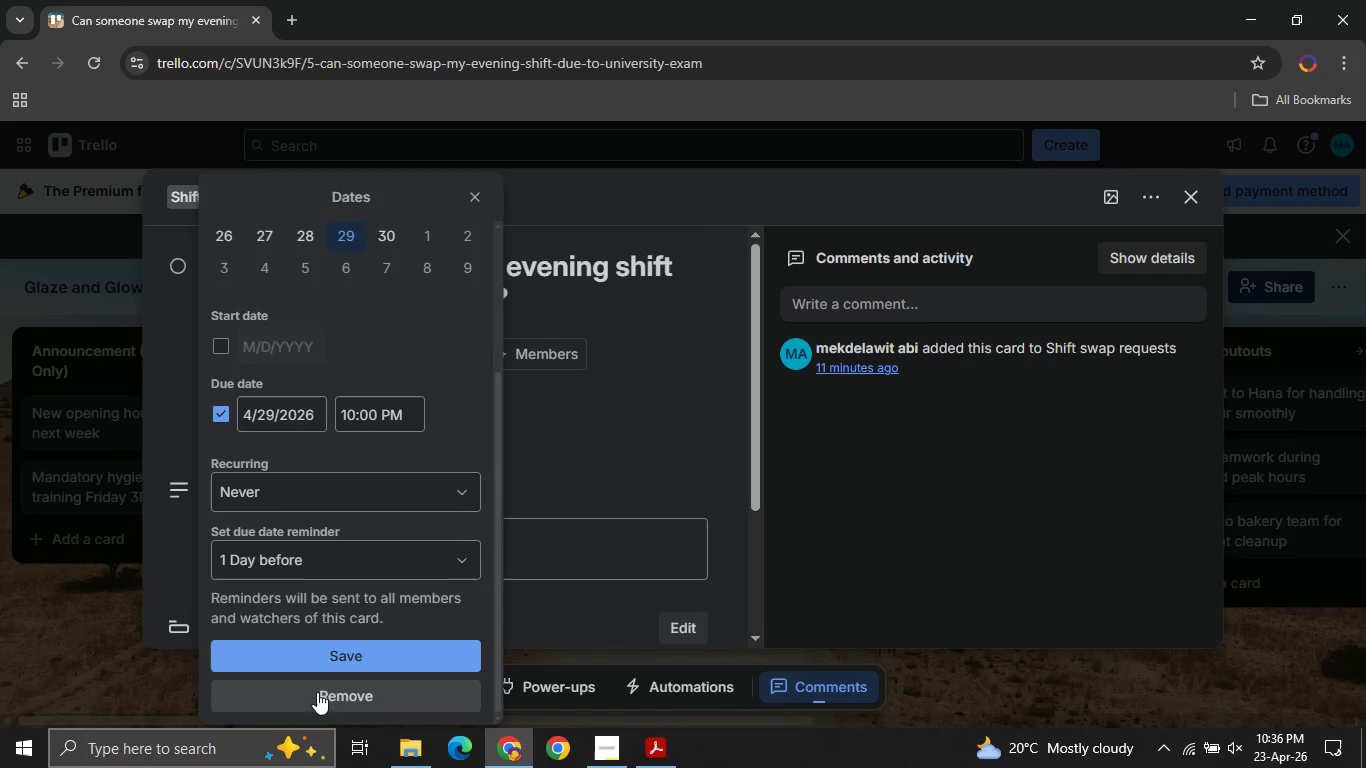 
left_click([279, 651])
 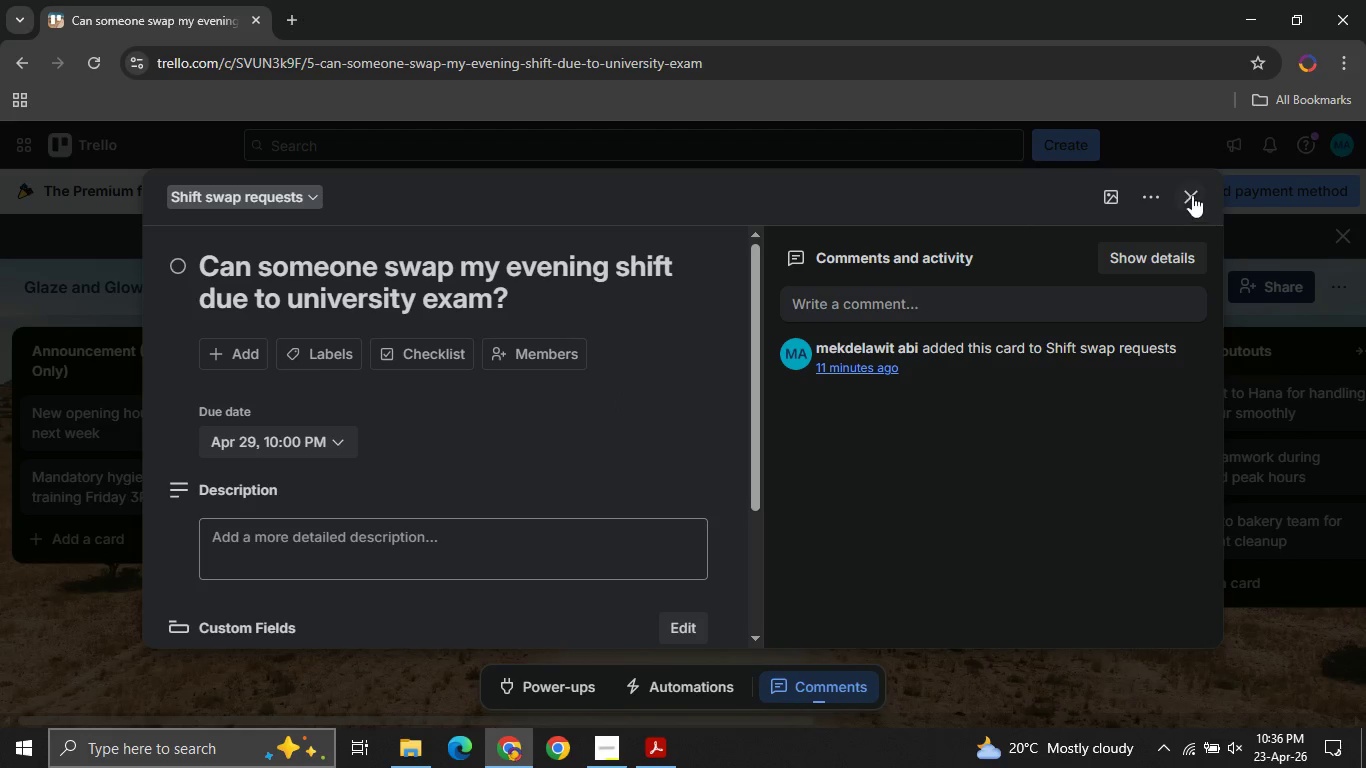 
left_click([1187, 195])
 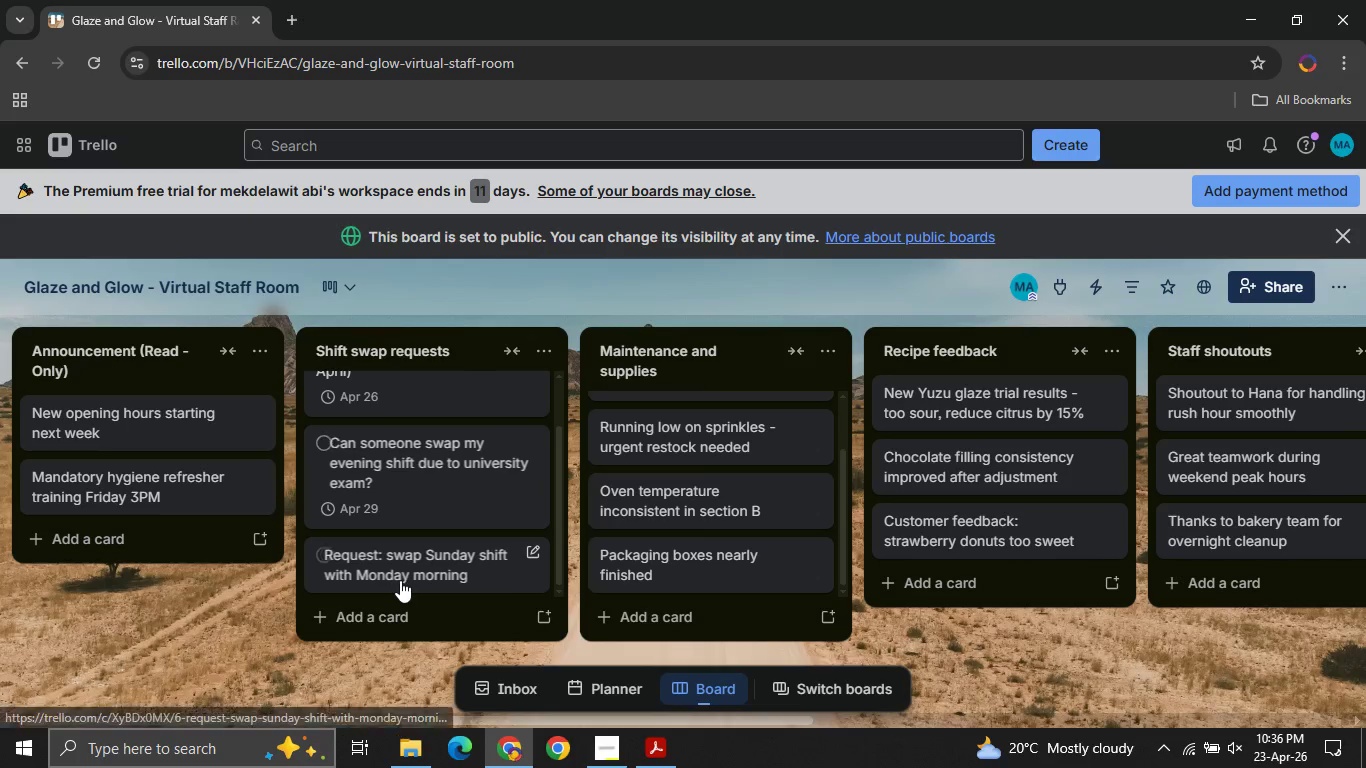 
wait(5.33)
 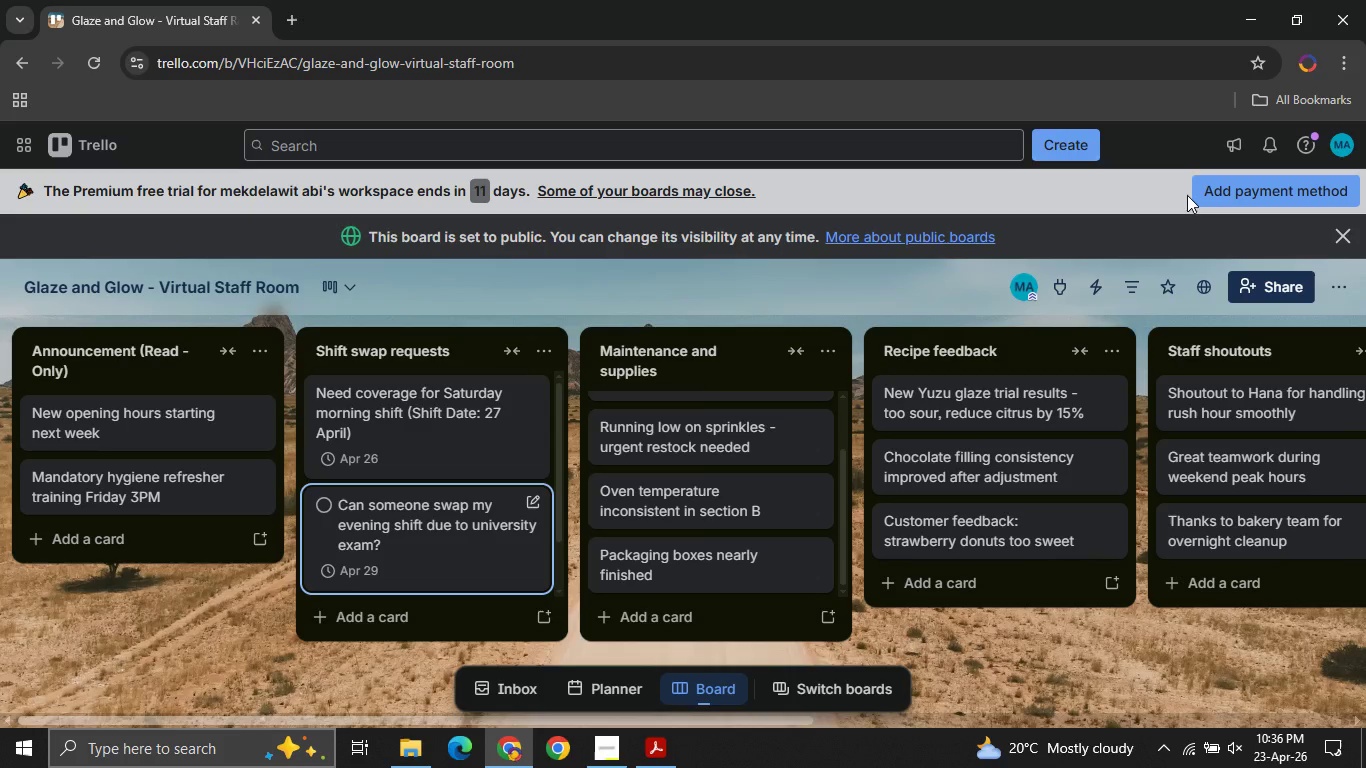 
left_click([467, 554])
 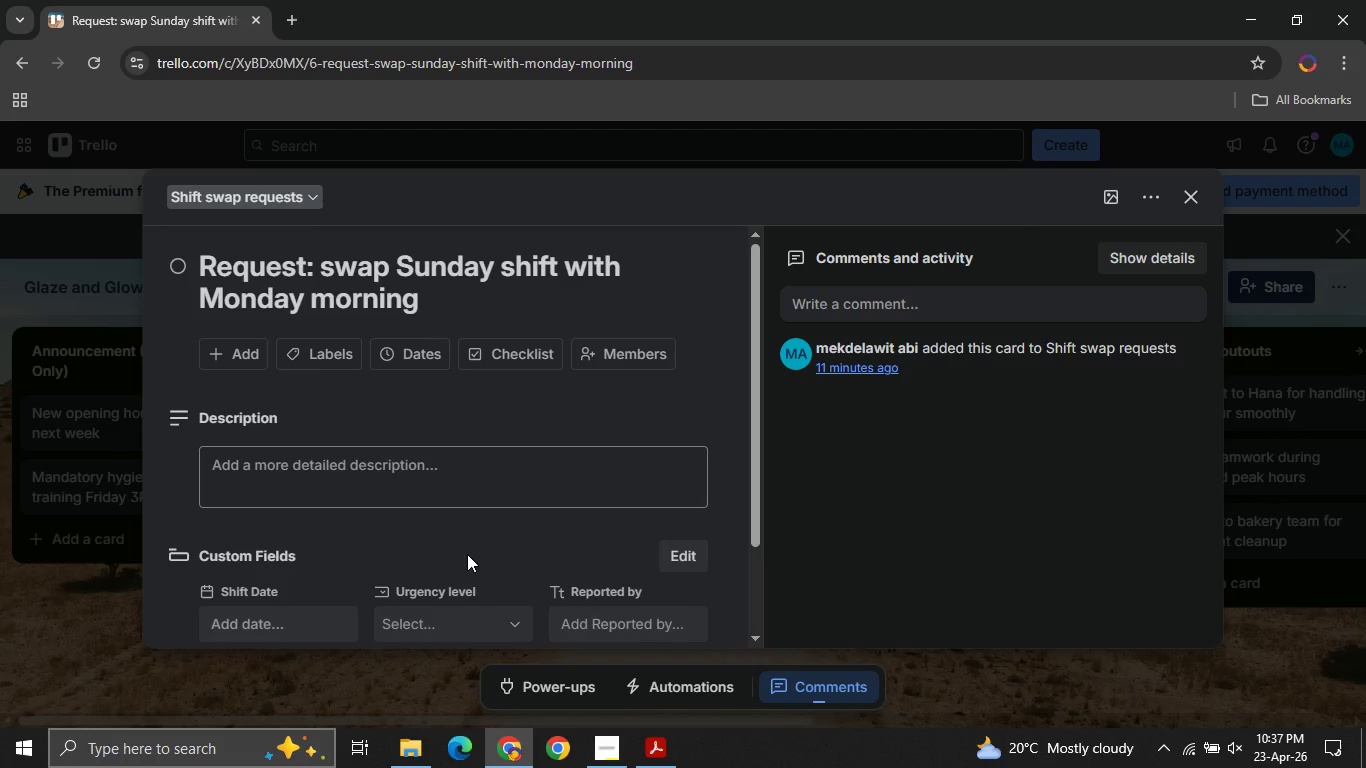 
wait(27.31)
 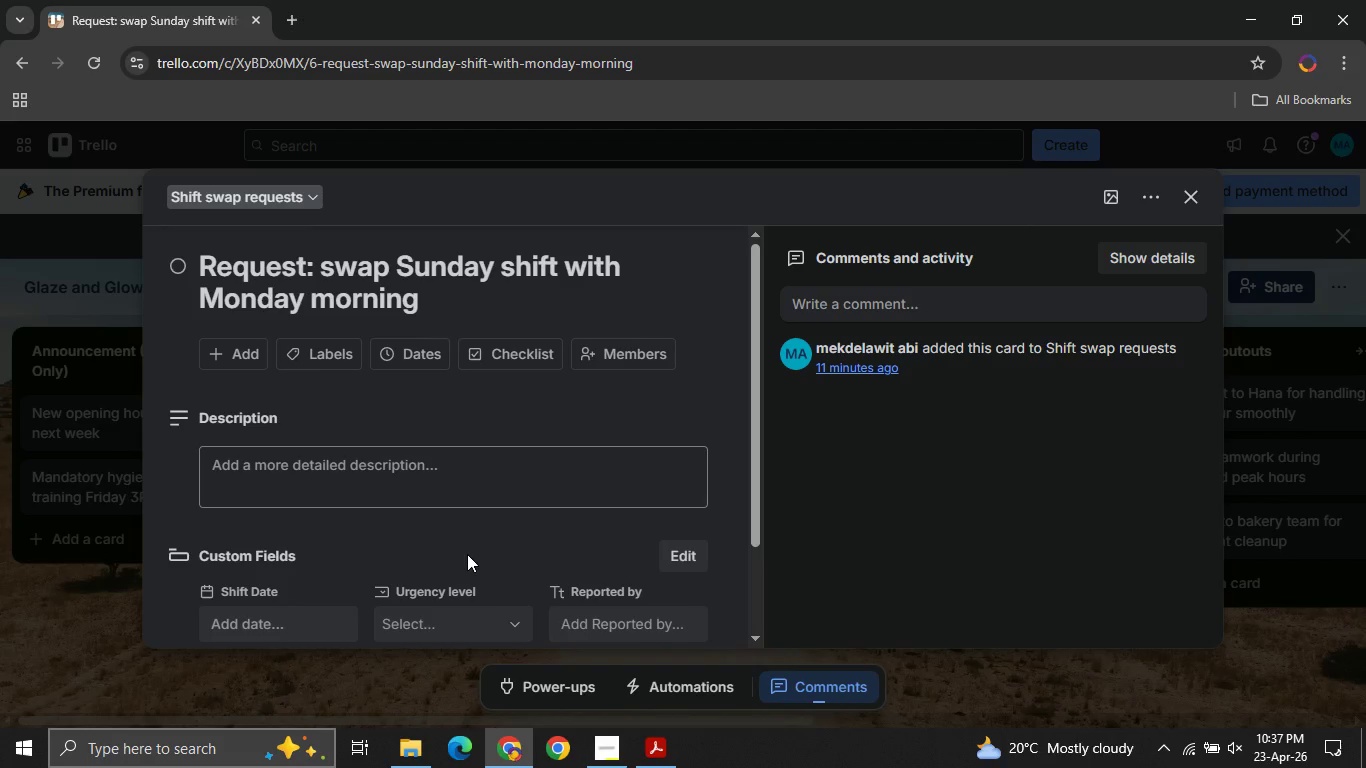 
left_click([421, 355])
 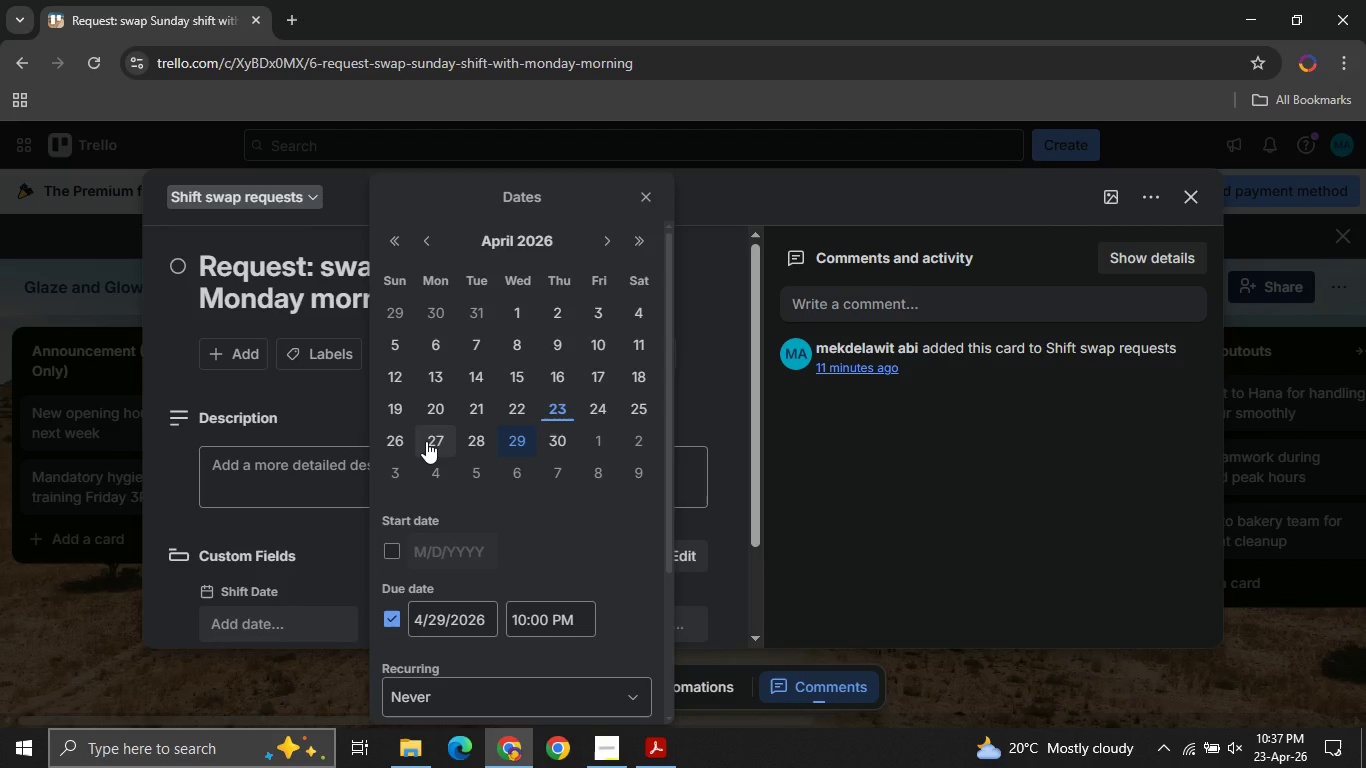 
wait(6.2)
 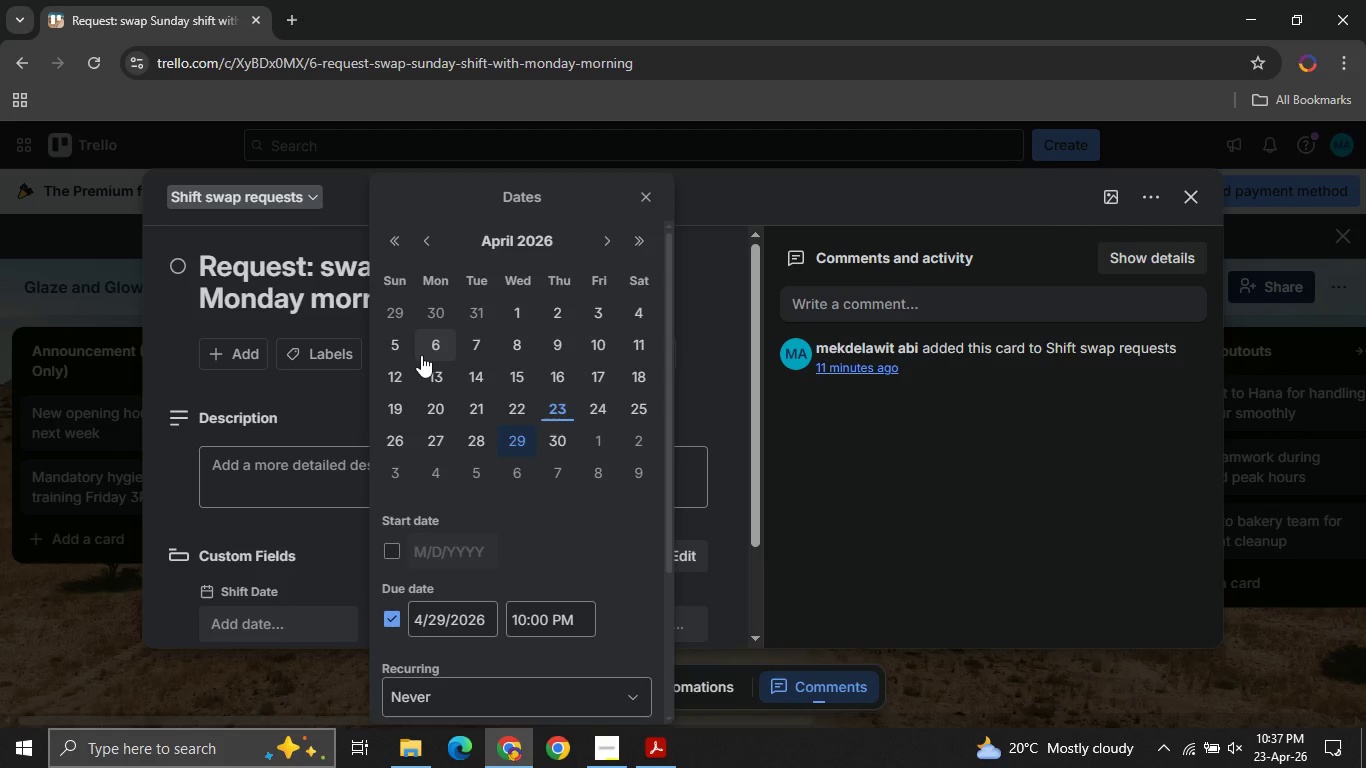 
left_click([426, 441])
 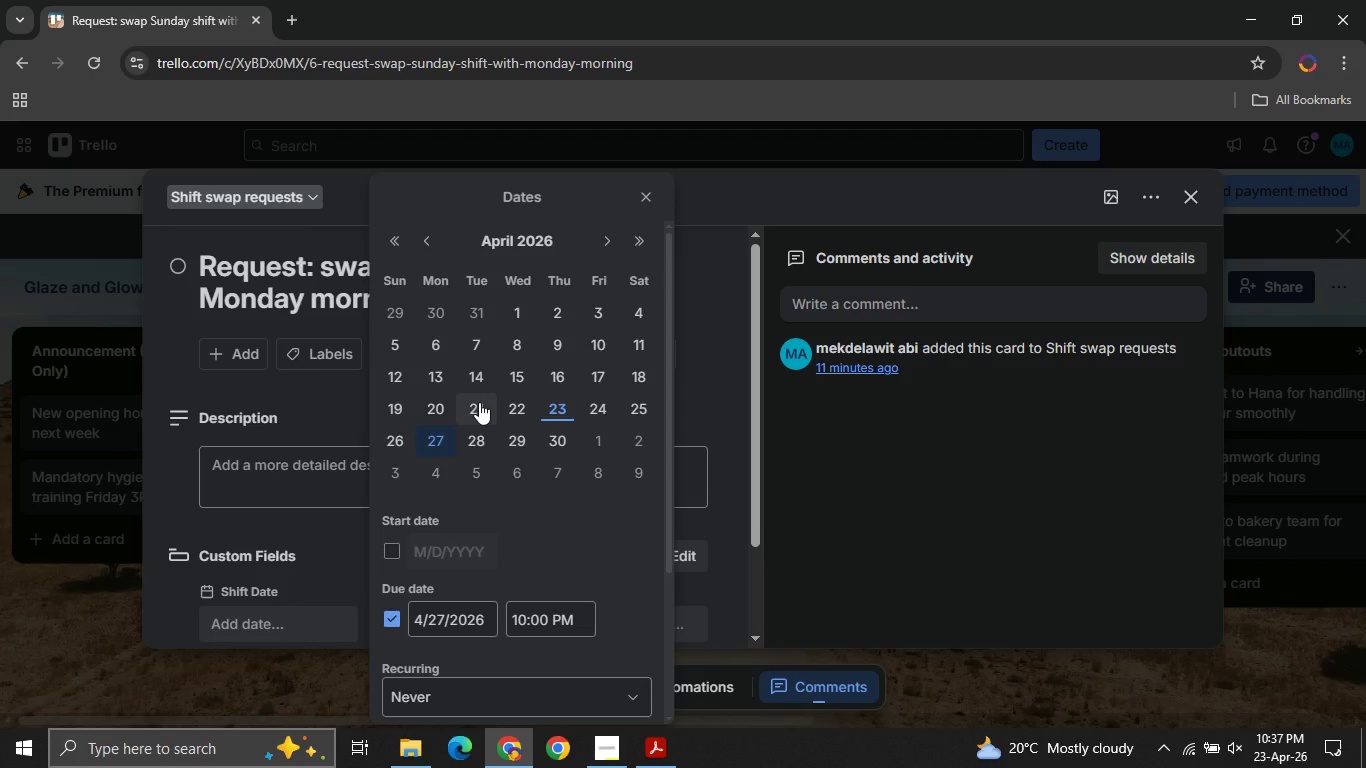 
mouse_move([482, 531])
 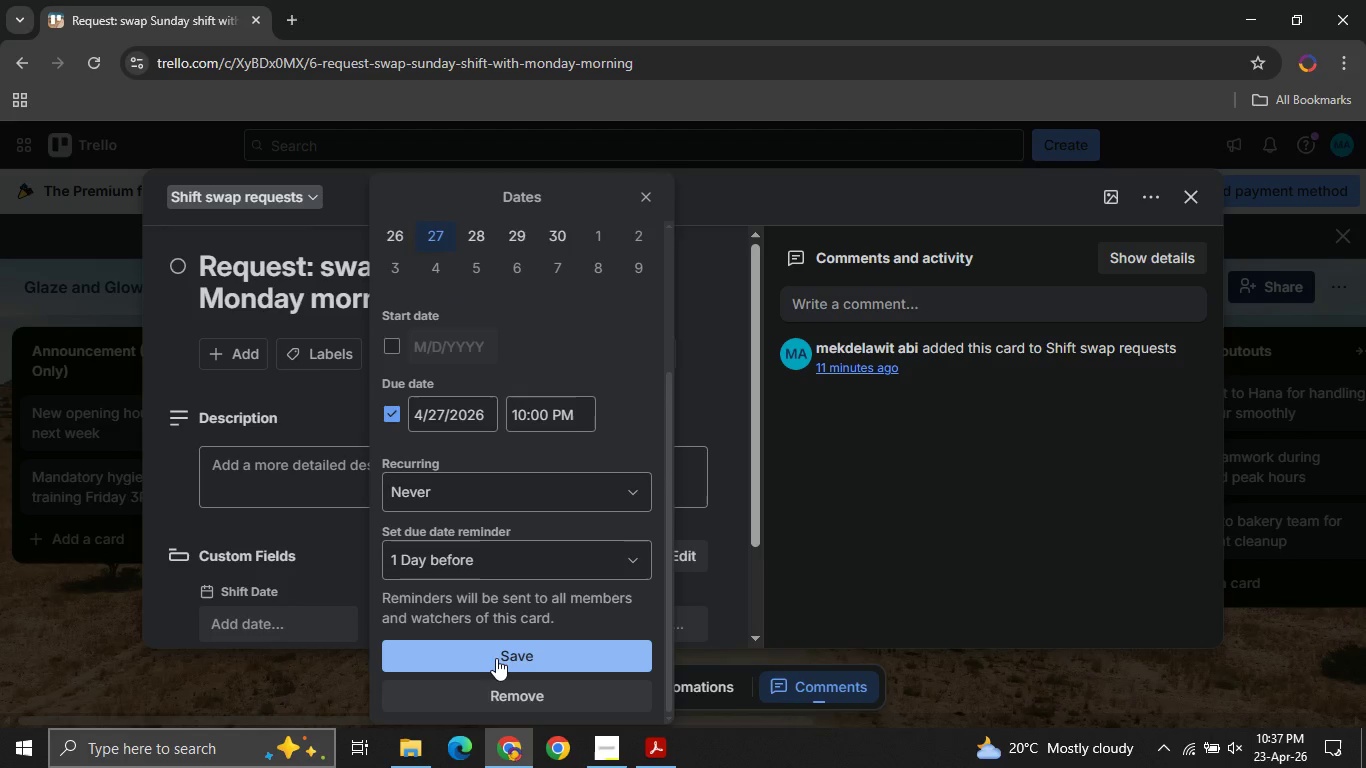 
left_click([496, 658])
 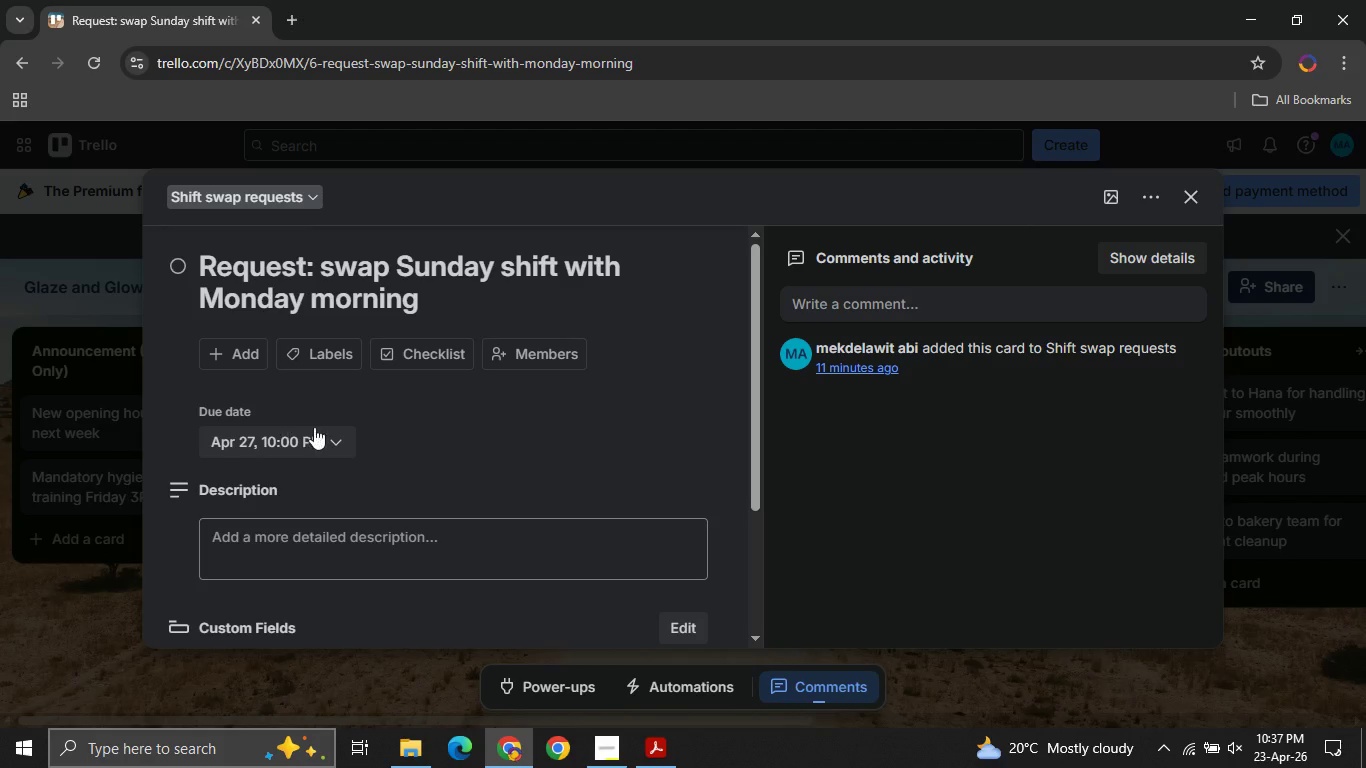 
wait(7.23)
 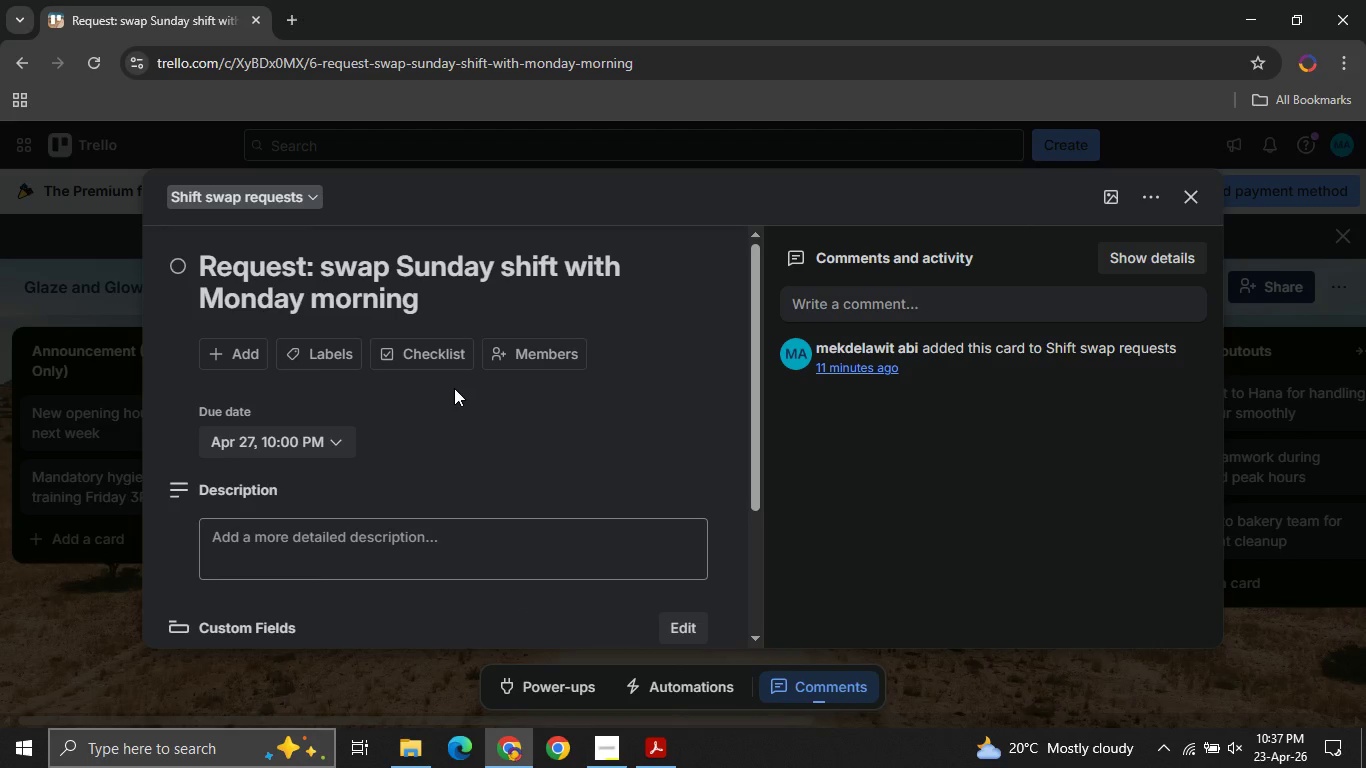 
left_click([1190, 202])
 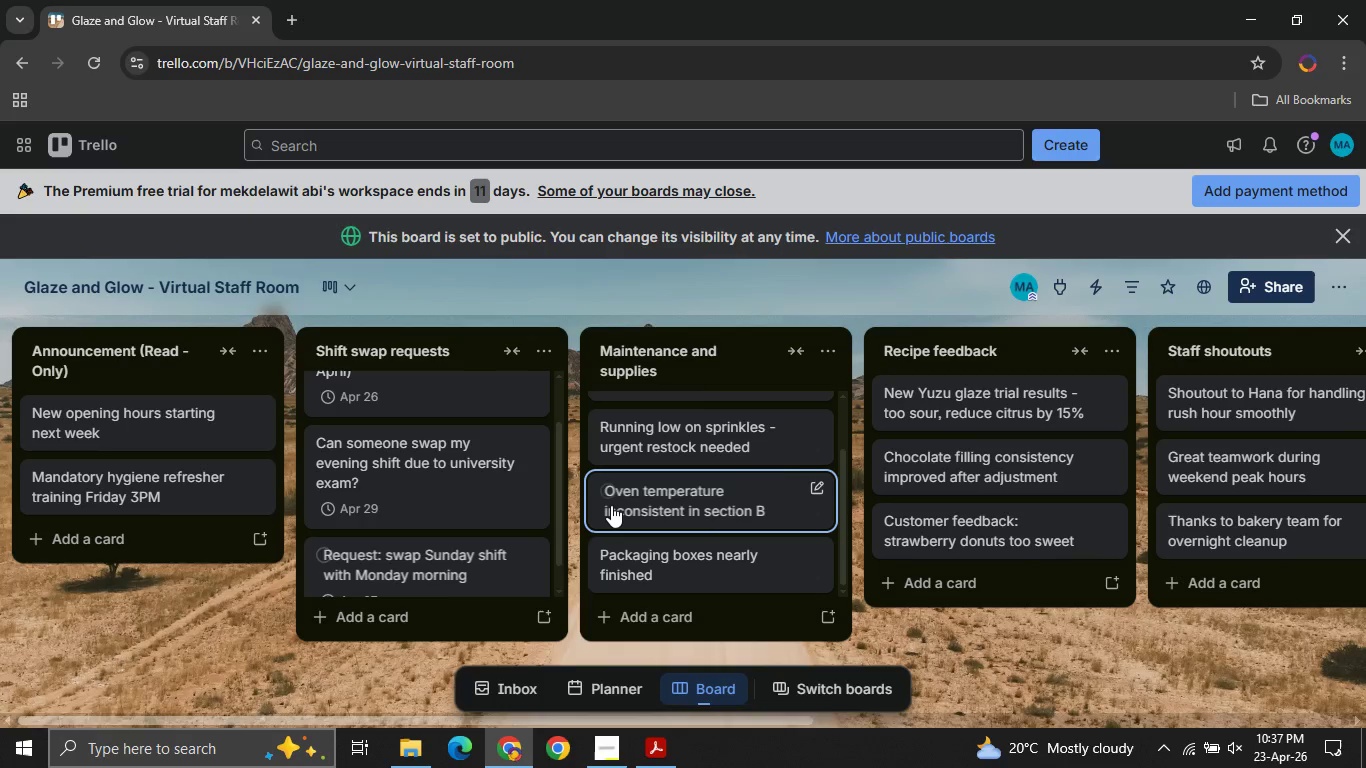 
mouse_move([509, 500])
 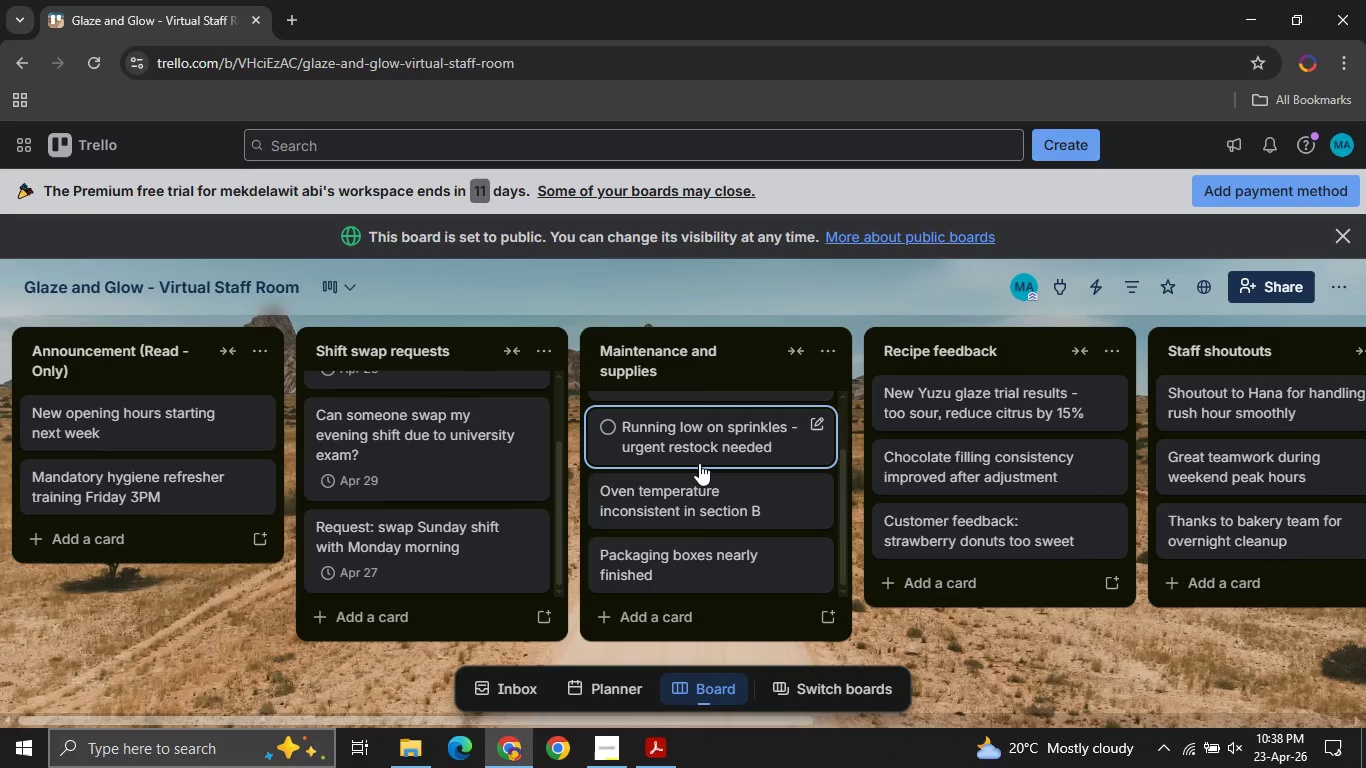 
wait(49.14)
 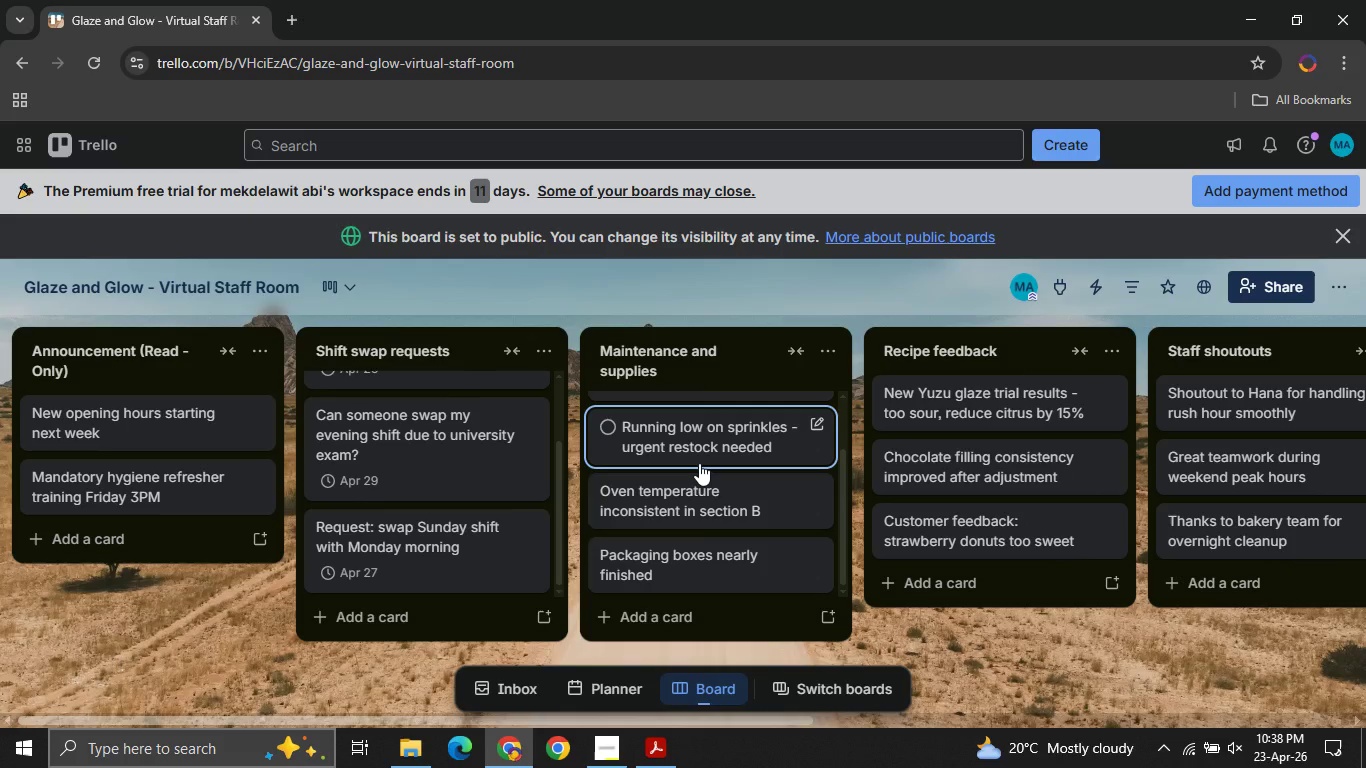 
left_click([699, 463])
 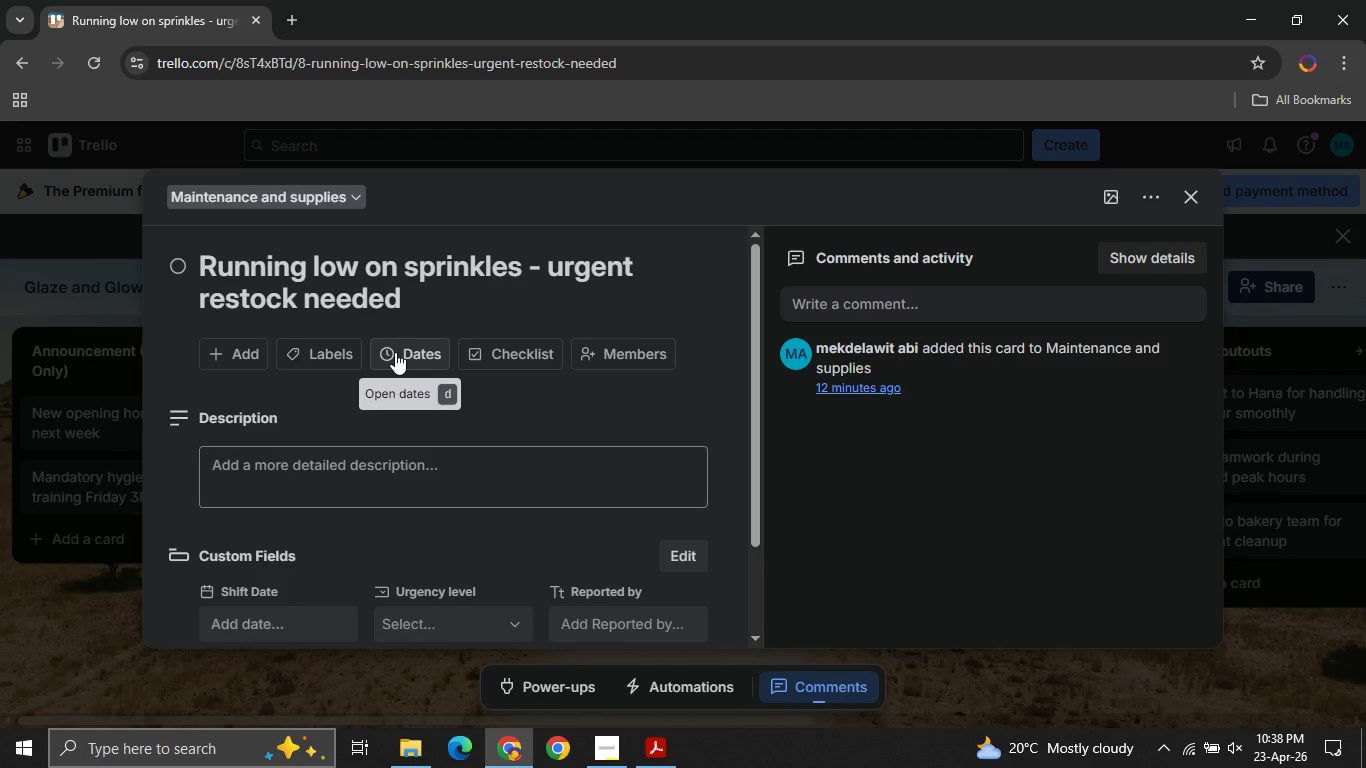 
left_click([395, 352])
 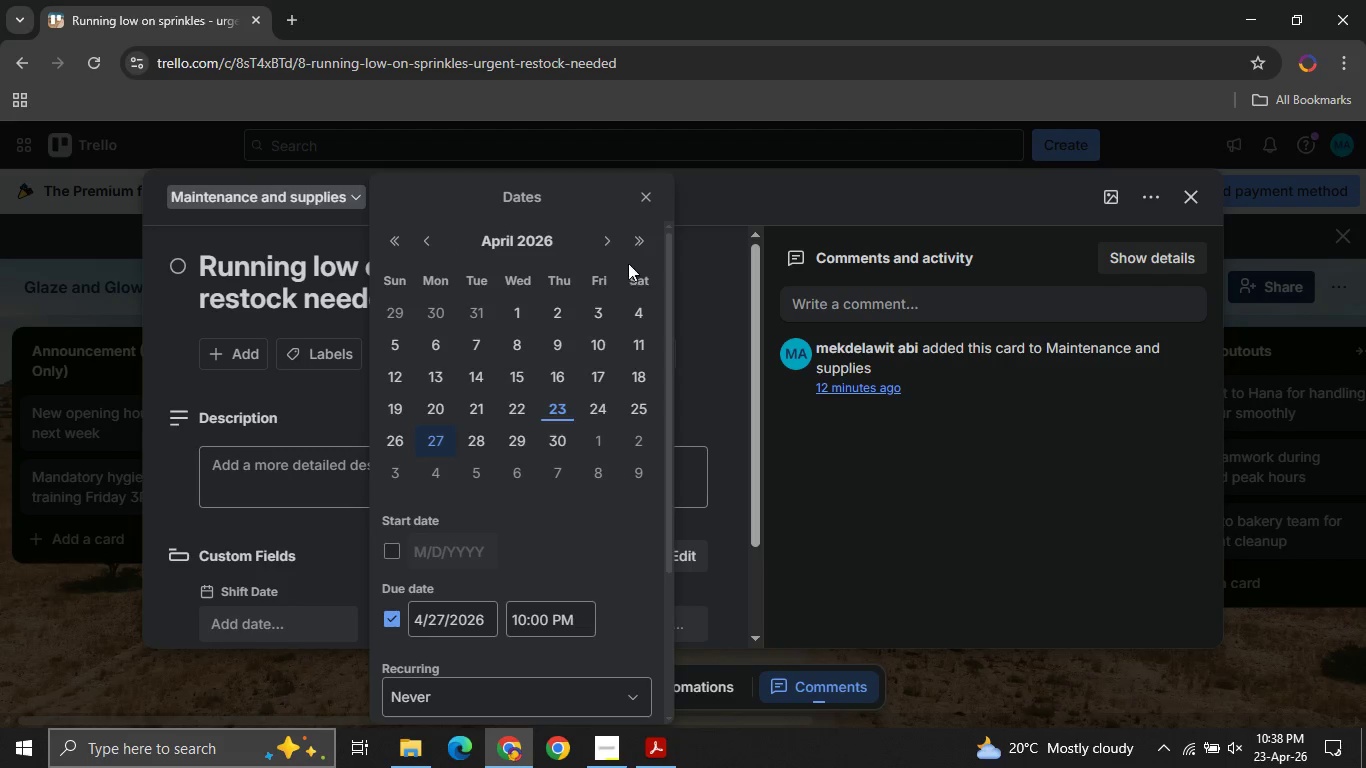 
left_click([605, 232])
 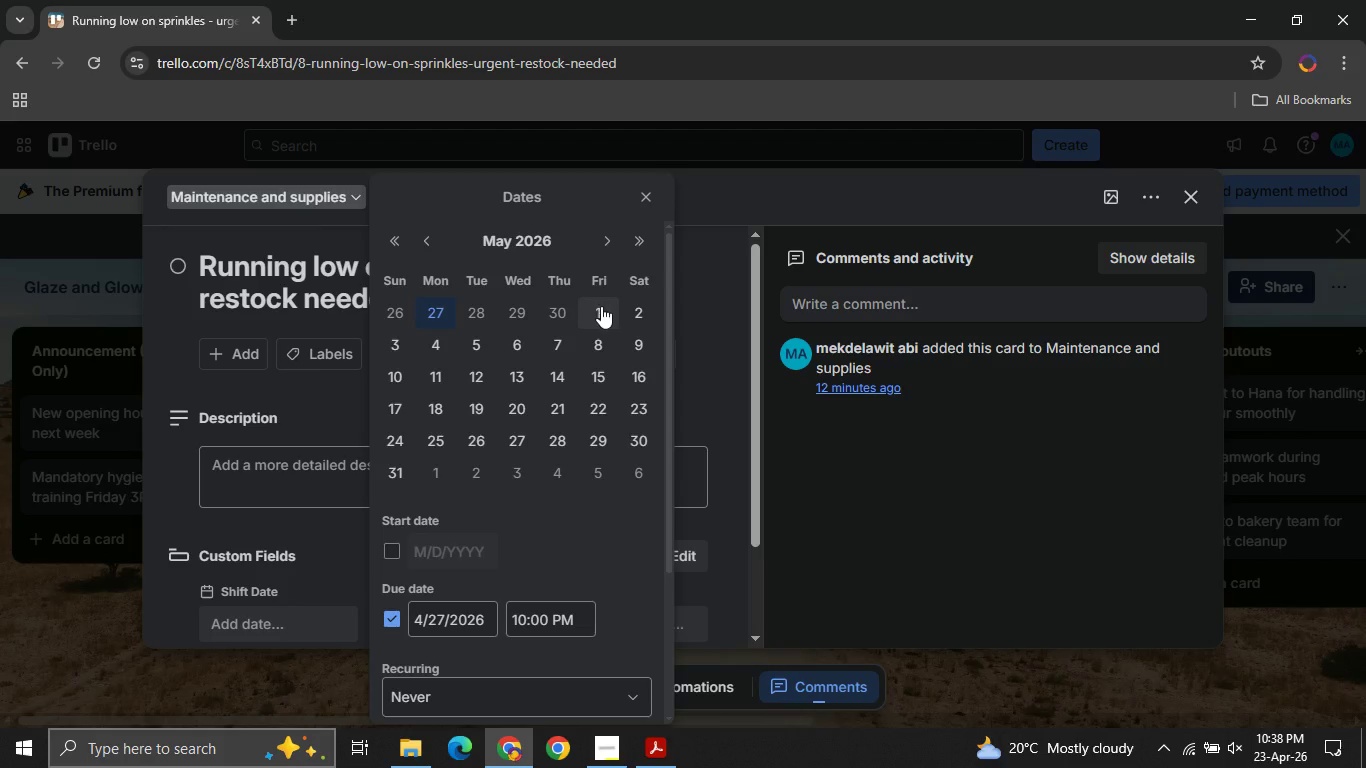 
left_click([603, 316])
 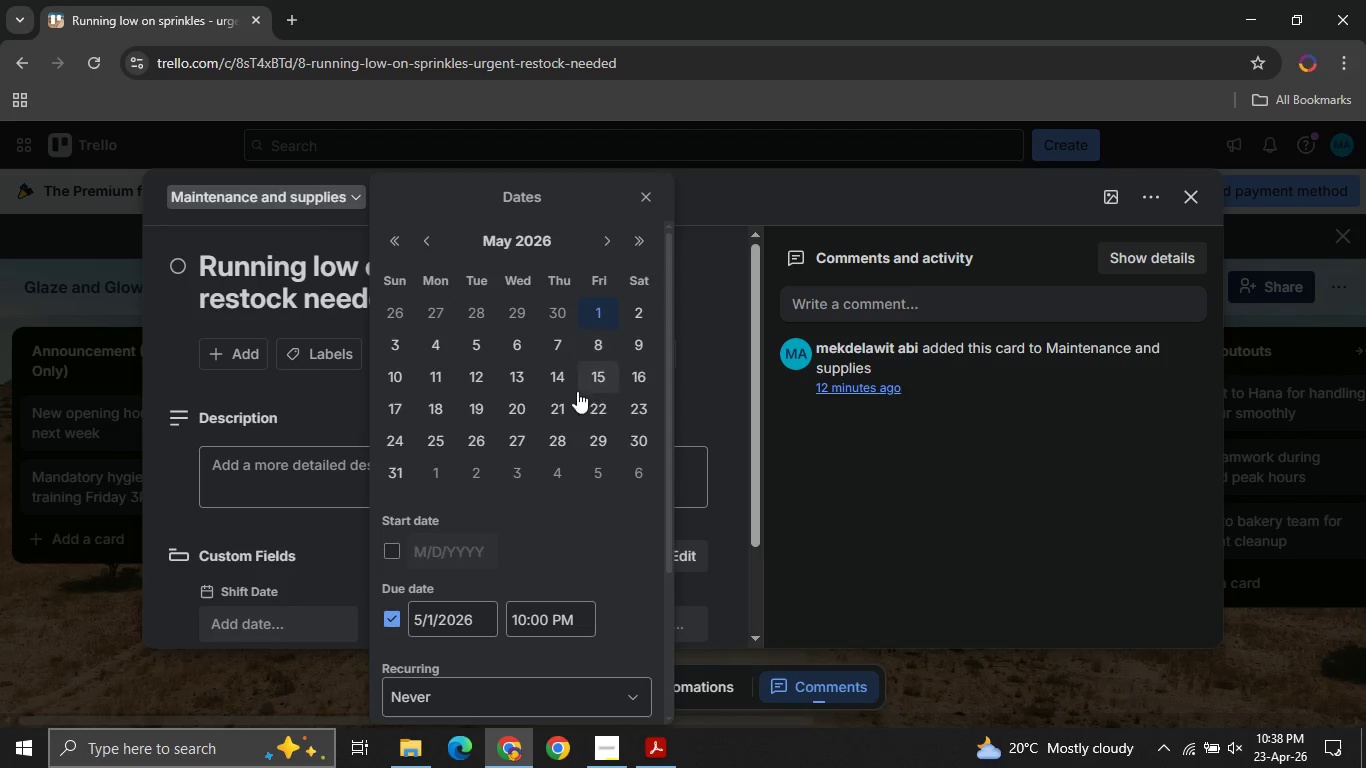 
mouse_move([543, 482])
 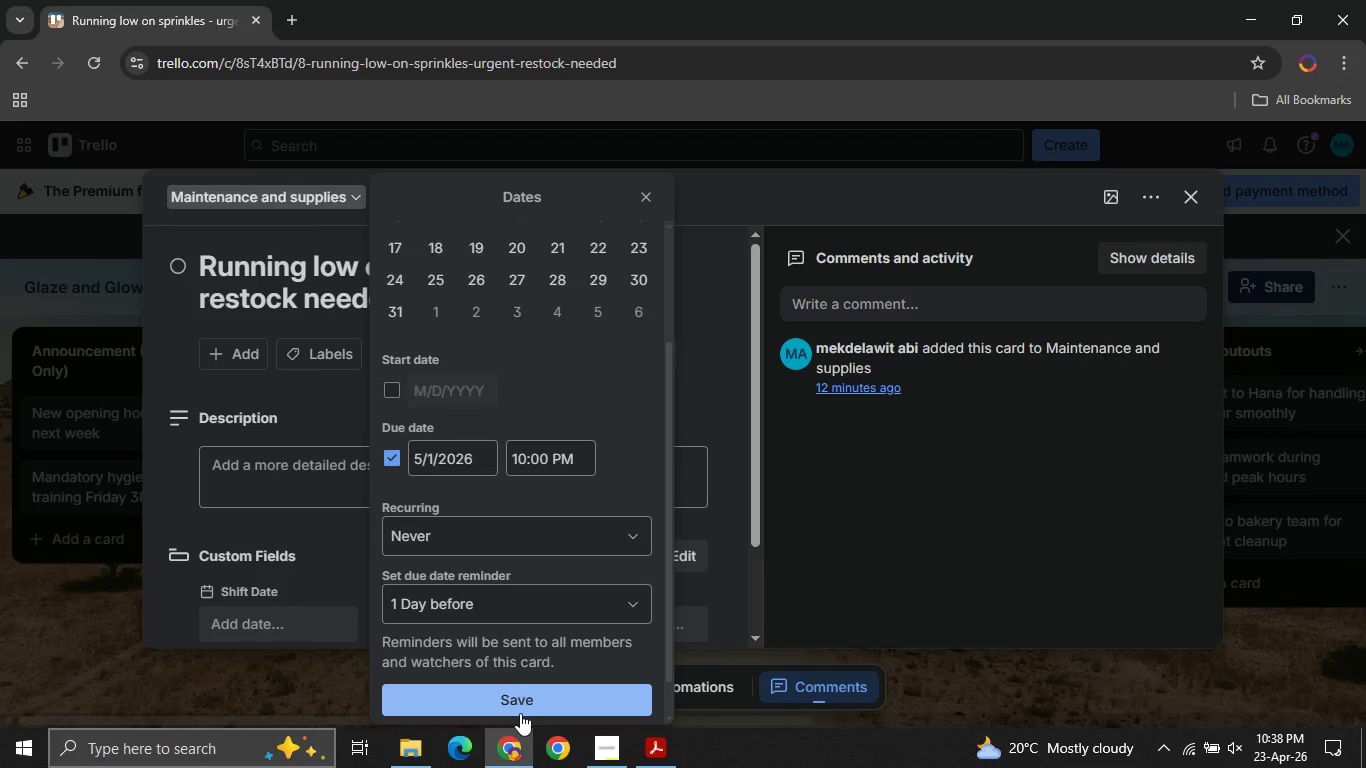 
left_click([520, 713])
 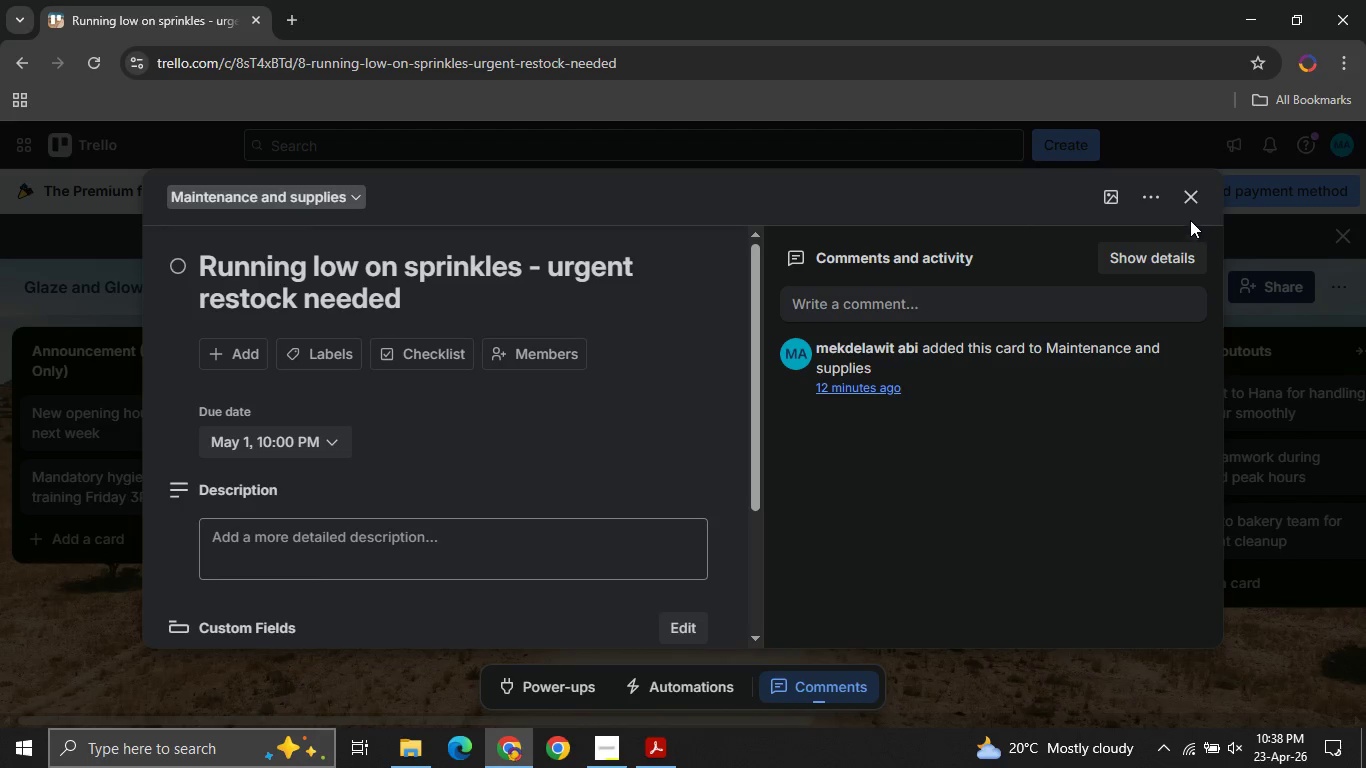 
left_click([1184, 210])
 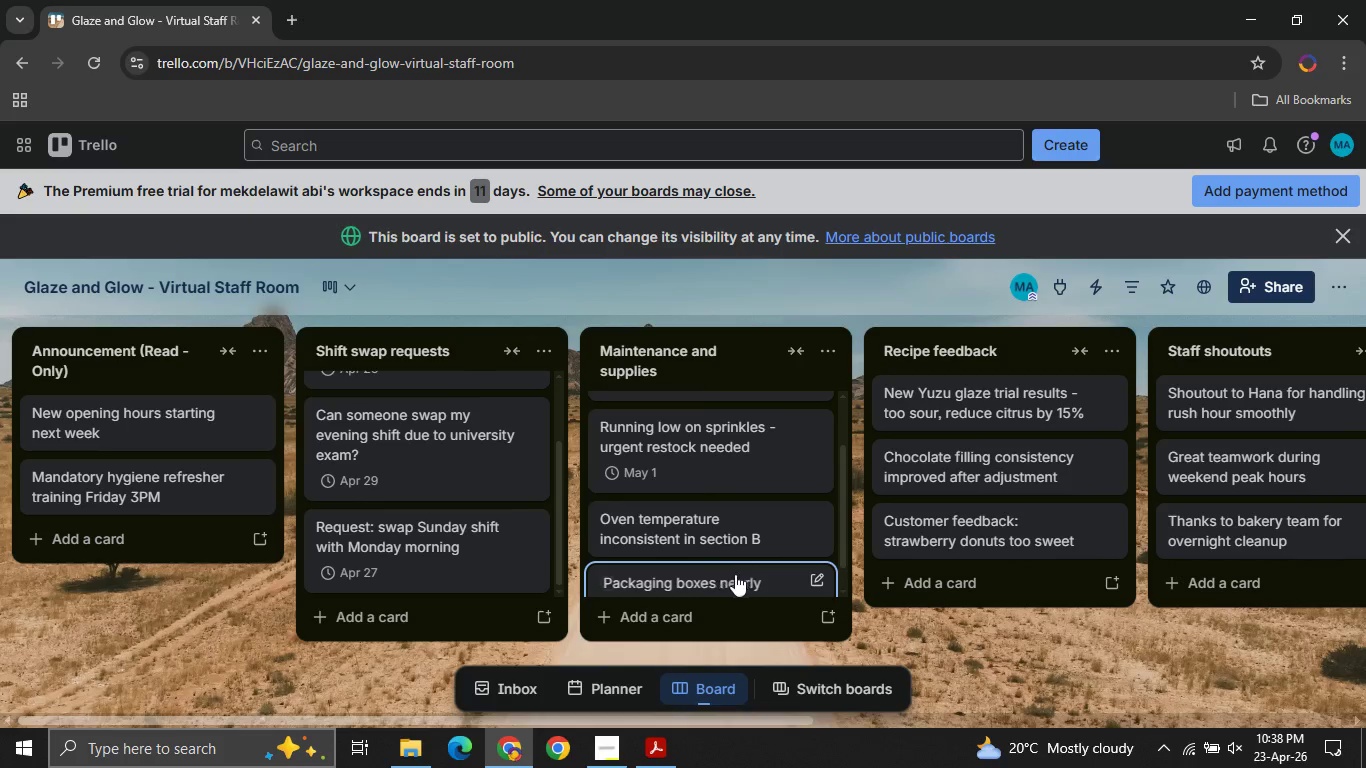 
mouse_move([711, 477])
 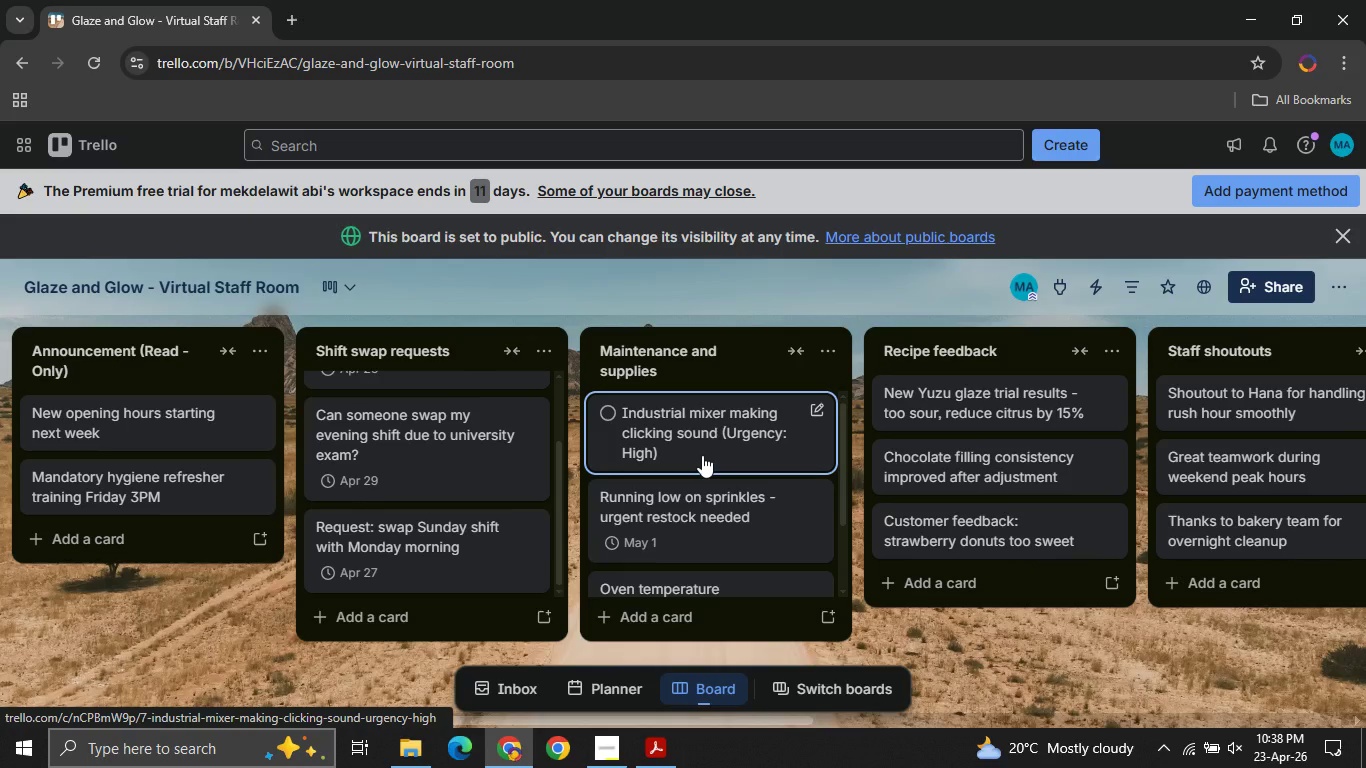 
left_click([702, 455])
 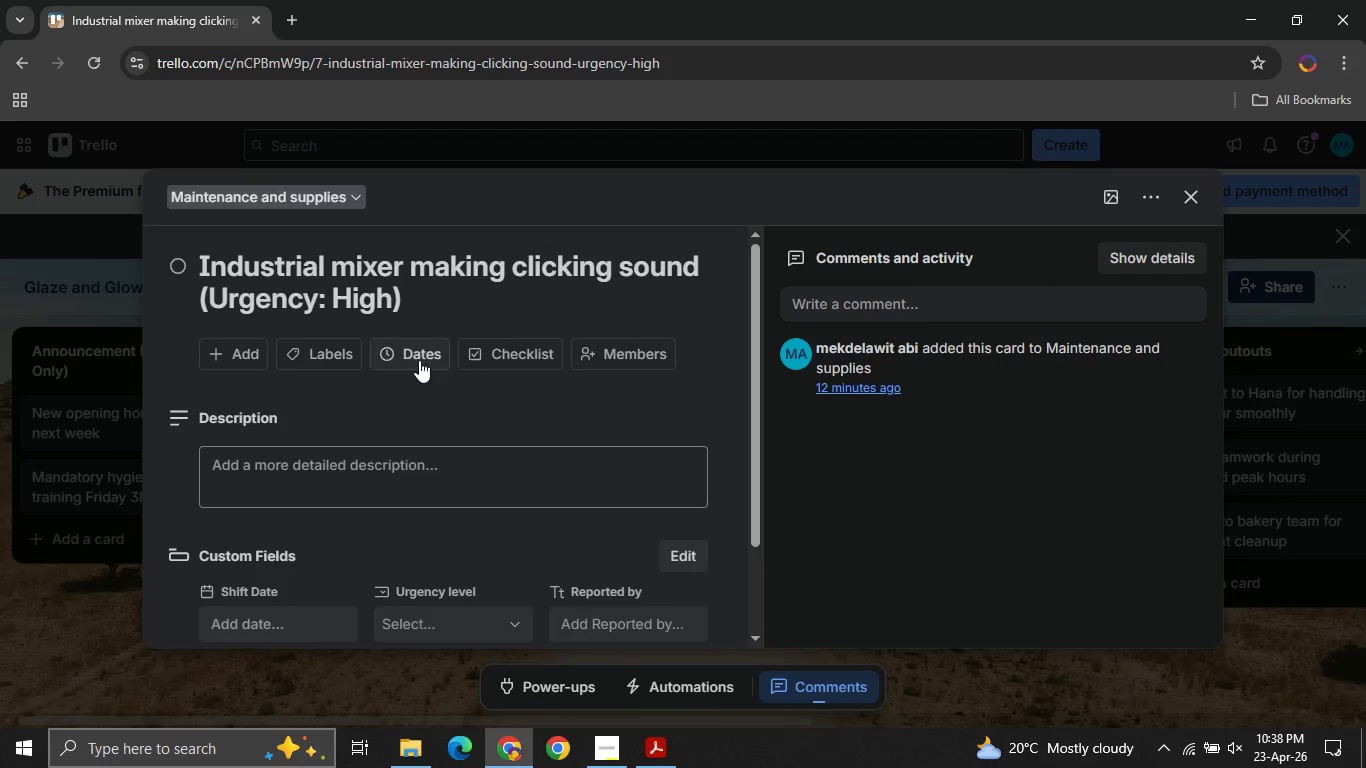 
left_click([397, 349])
 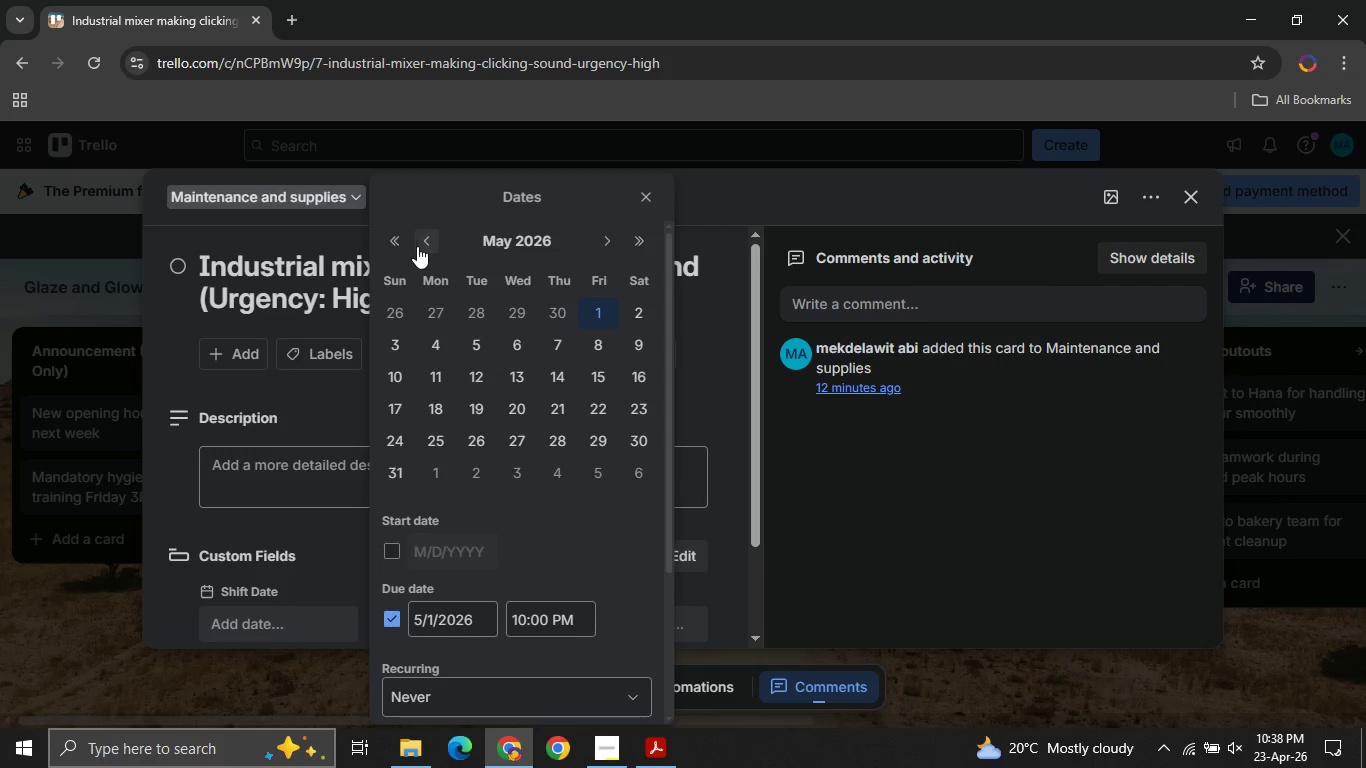 
left_click([424, 246])
 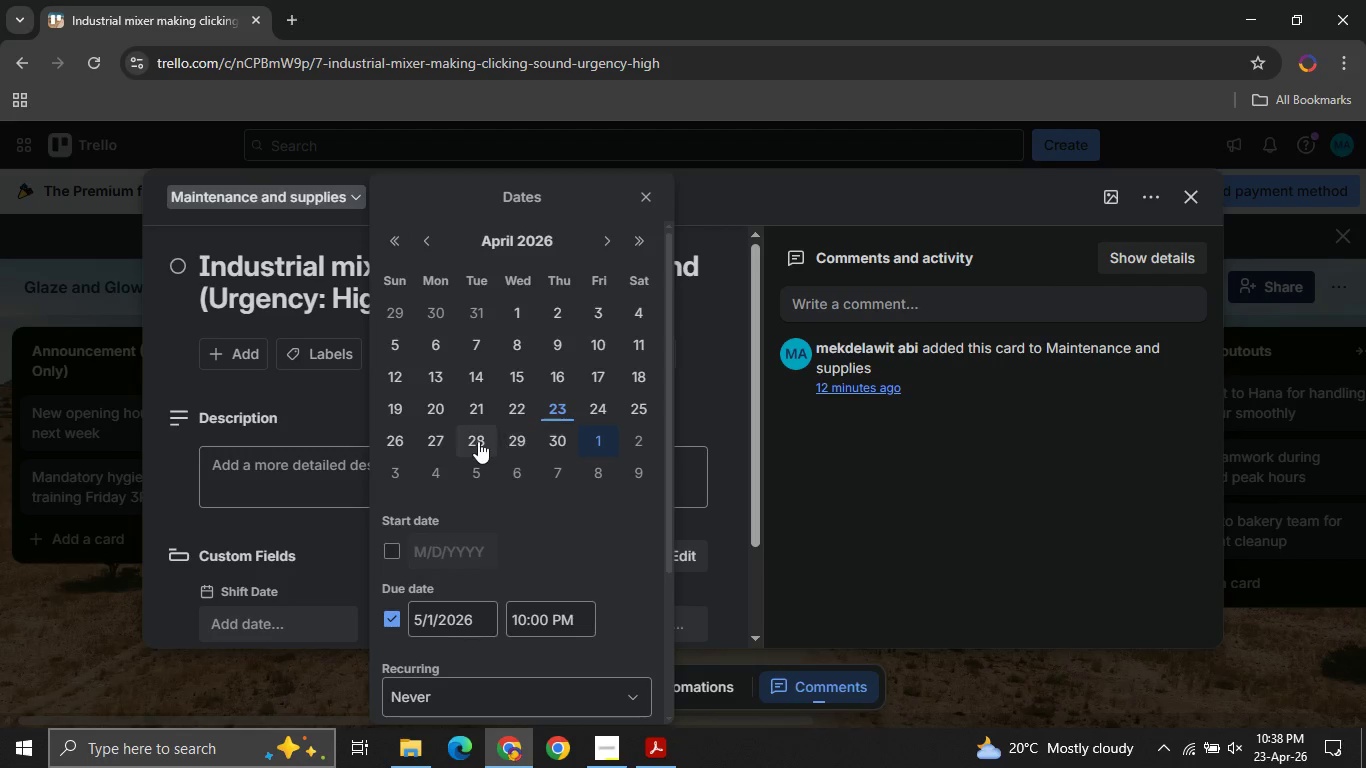 
left_click([477, 441])
 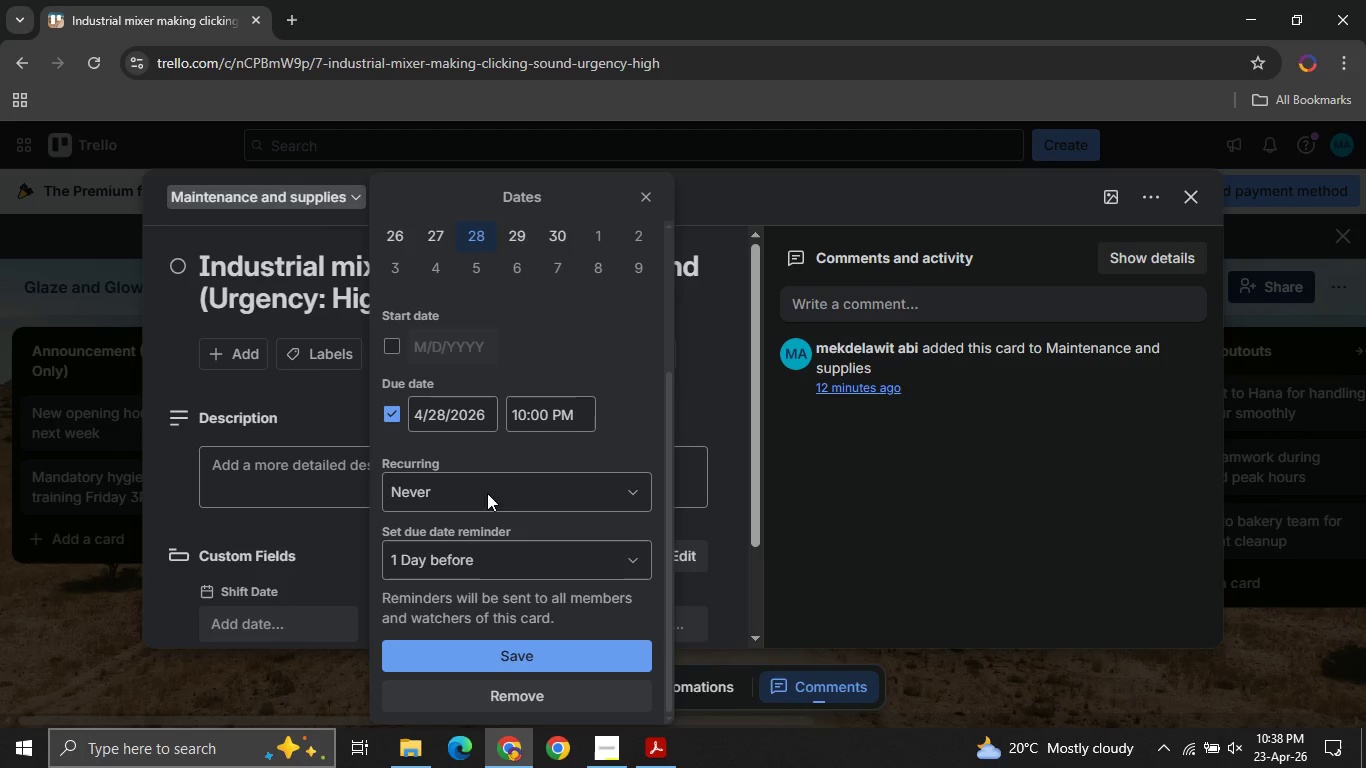 
left_click([525, 656])
 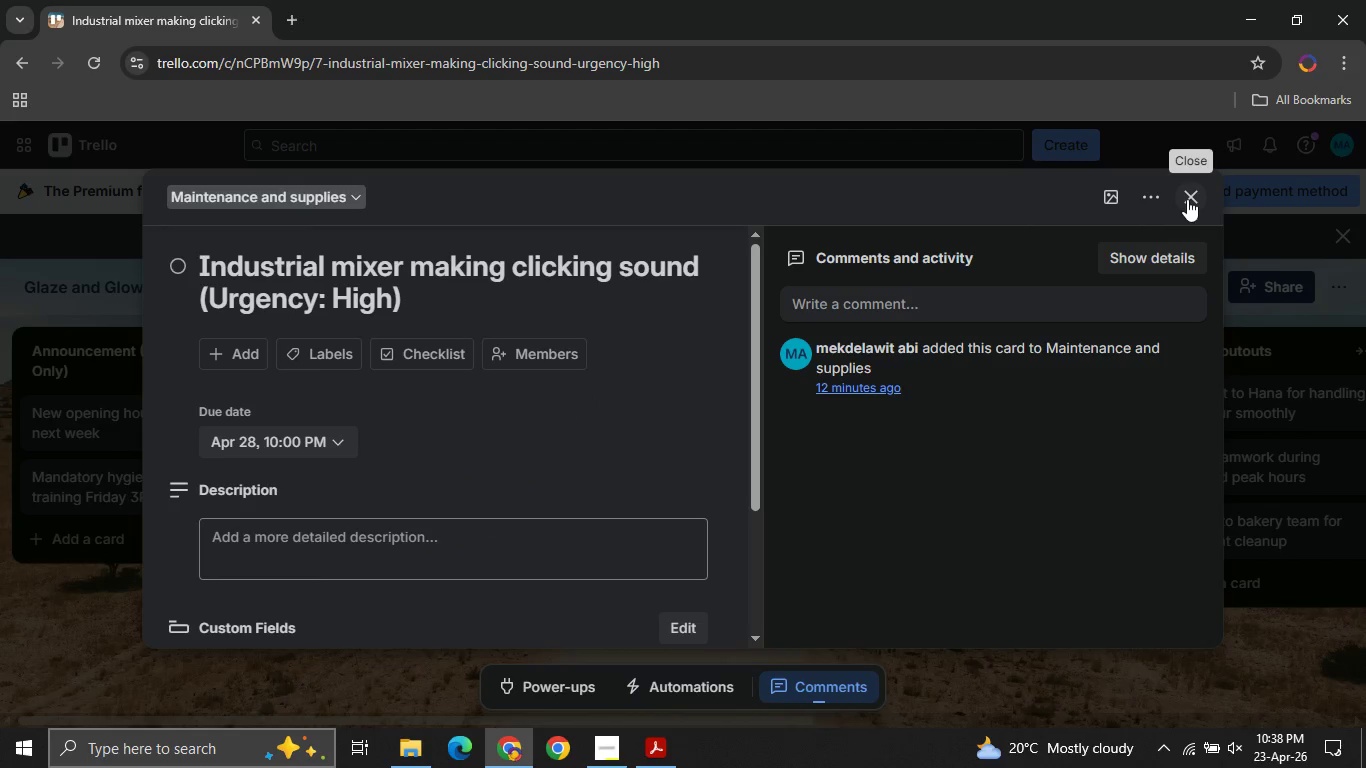 
left_click([1187, 199])
 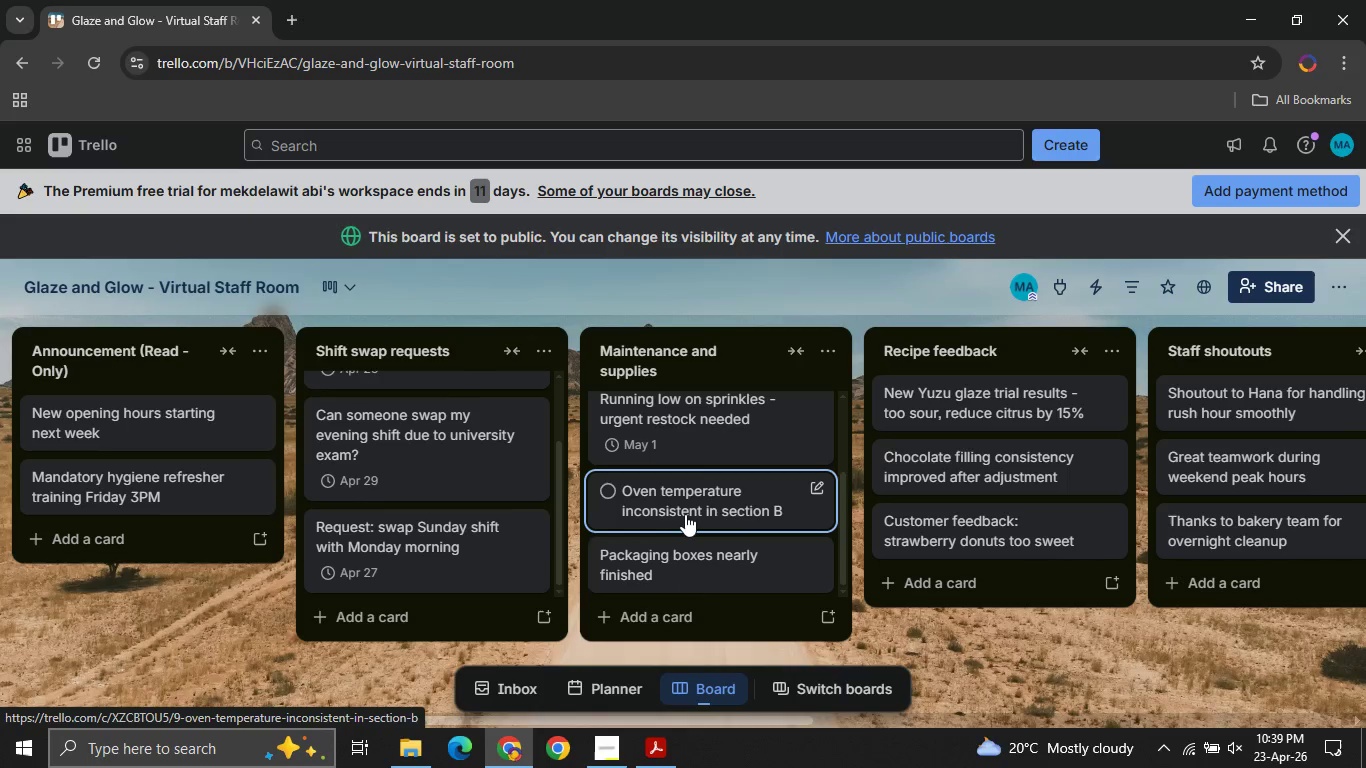 
wait(6.16)
 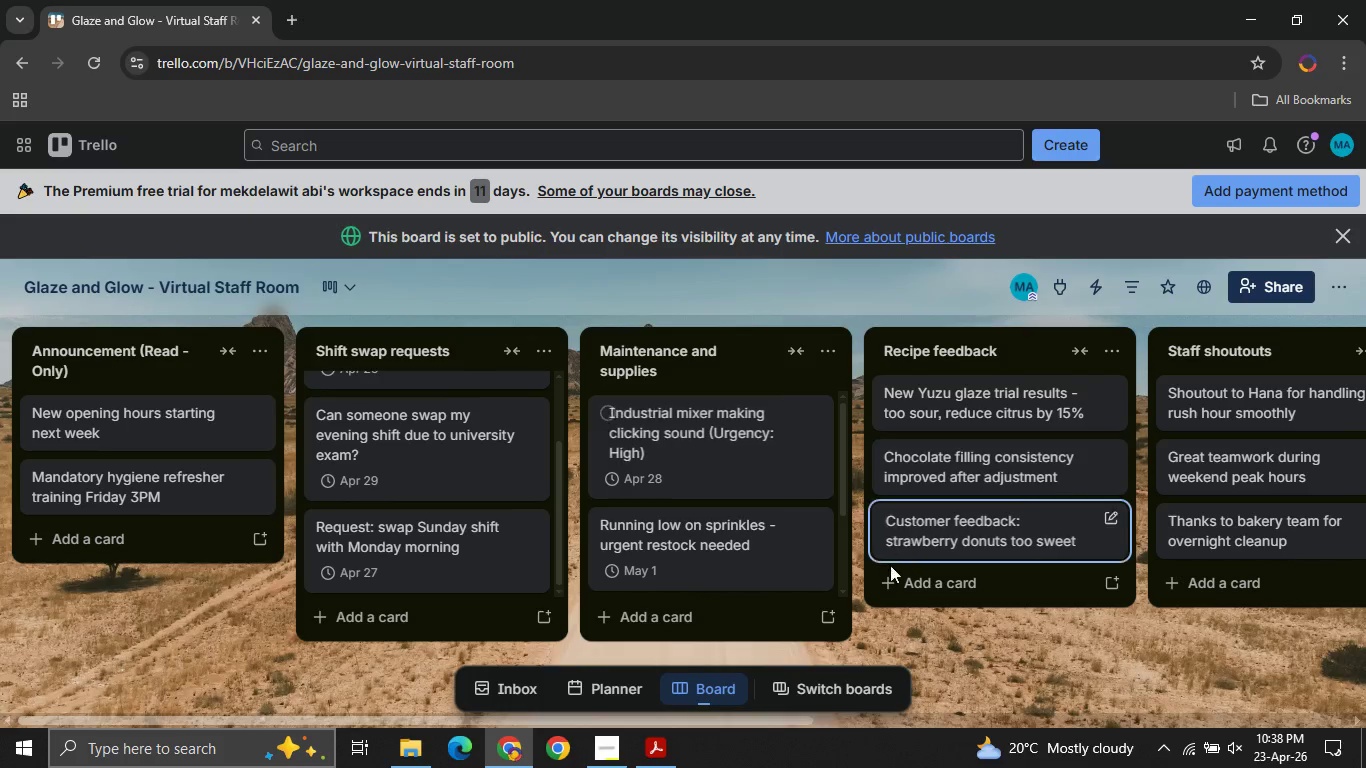 
left_click([685, 514])
 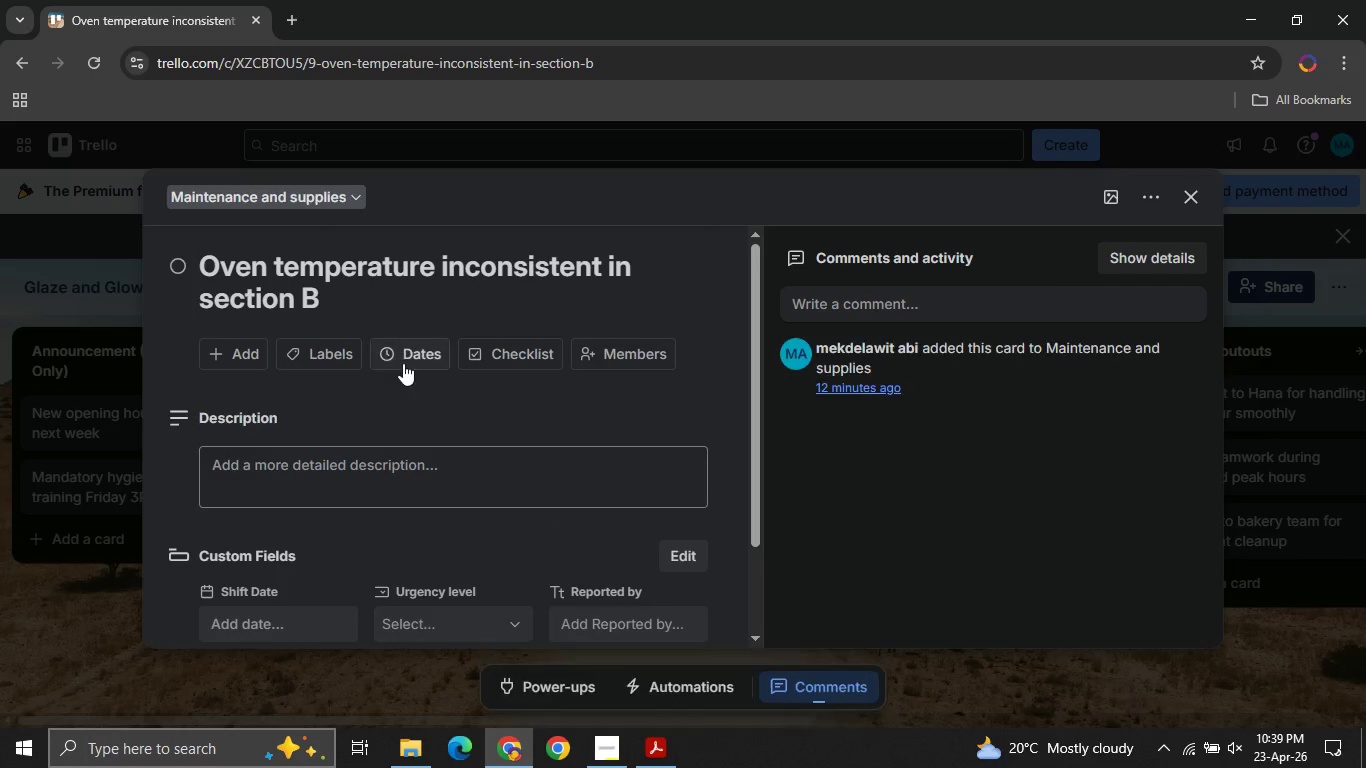 
left_click([403, 363])
 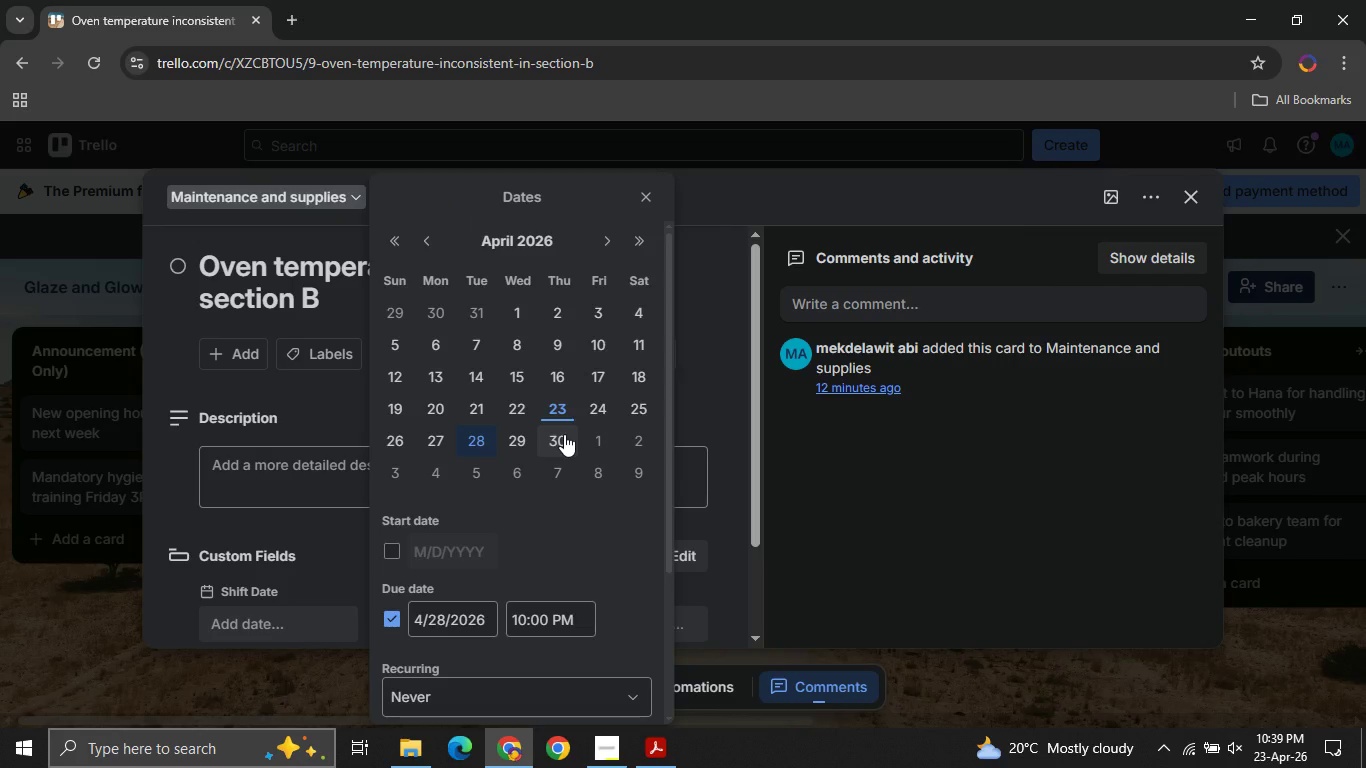 
left_click([564, 434])
 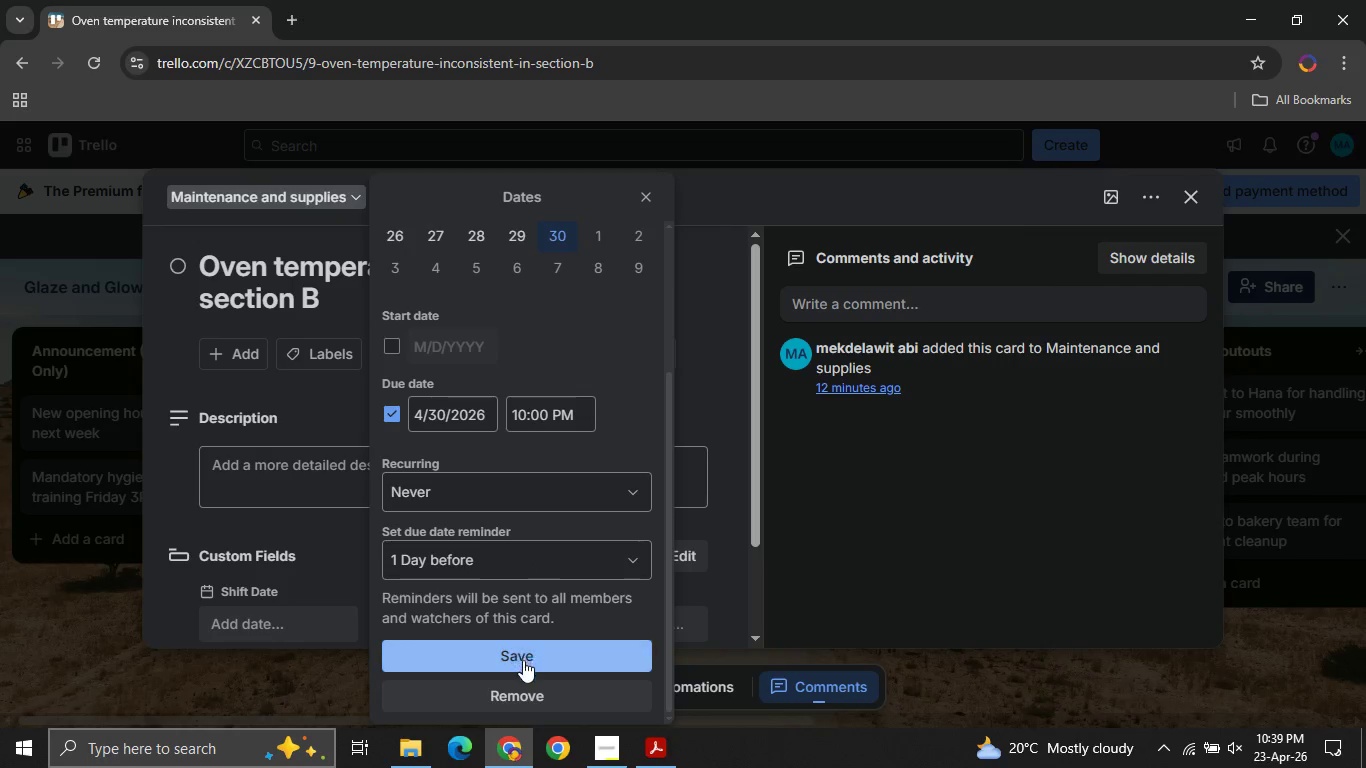 
left_click([507, 663])
 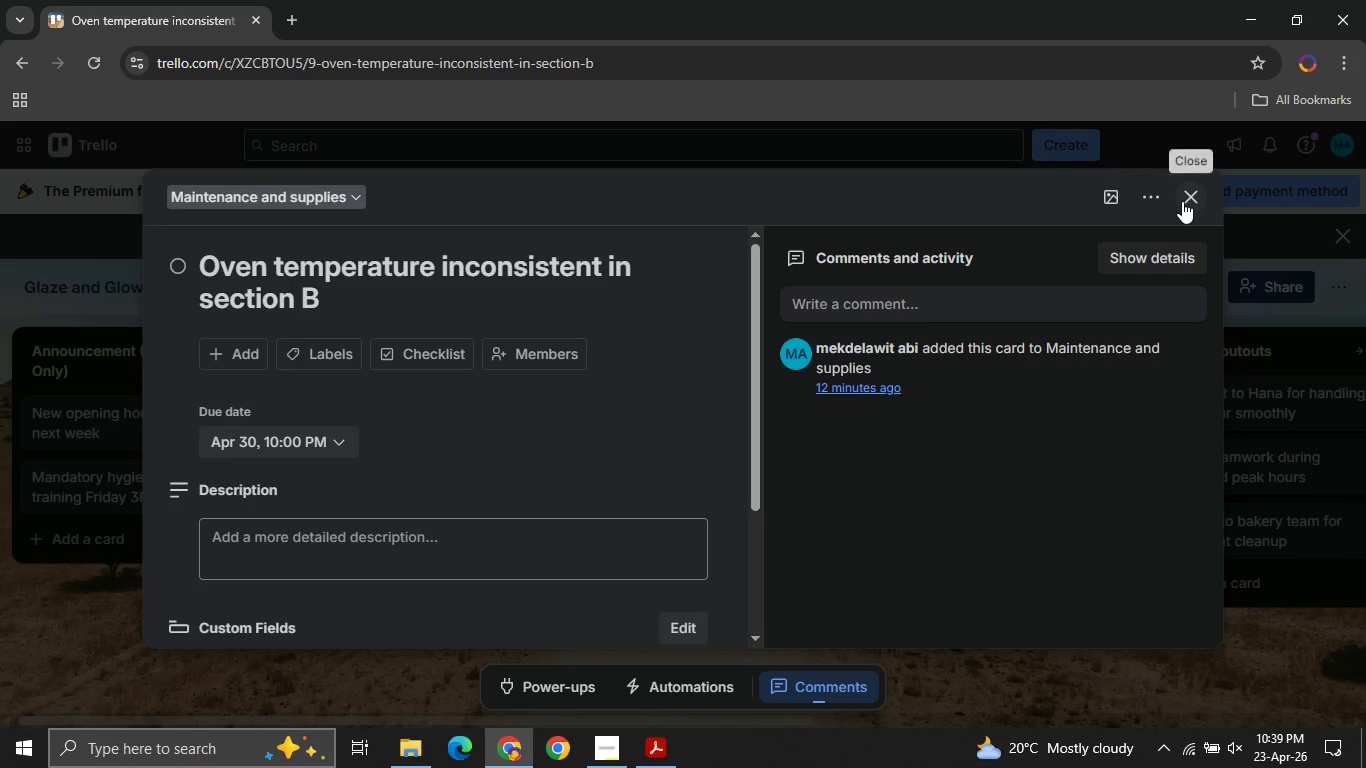 
left_click([1182, 201])
 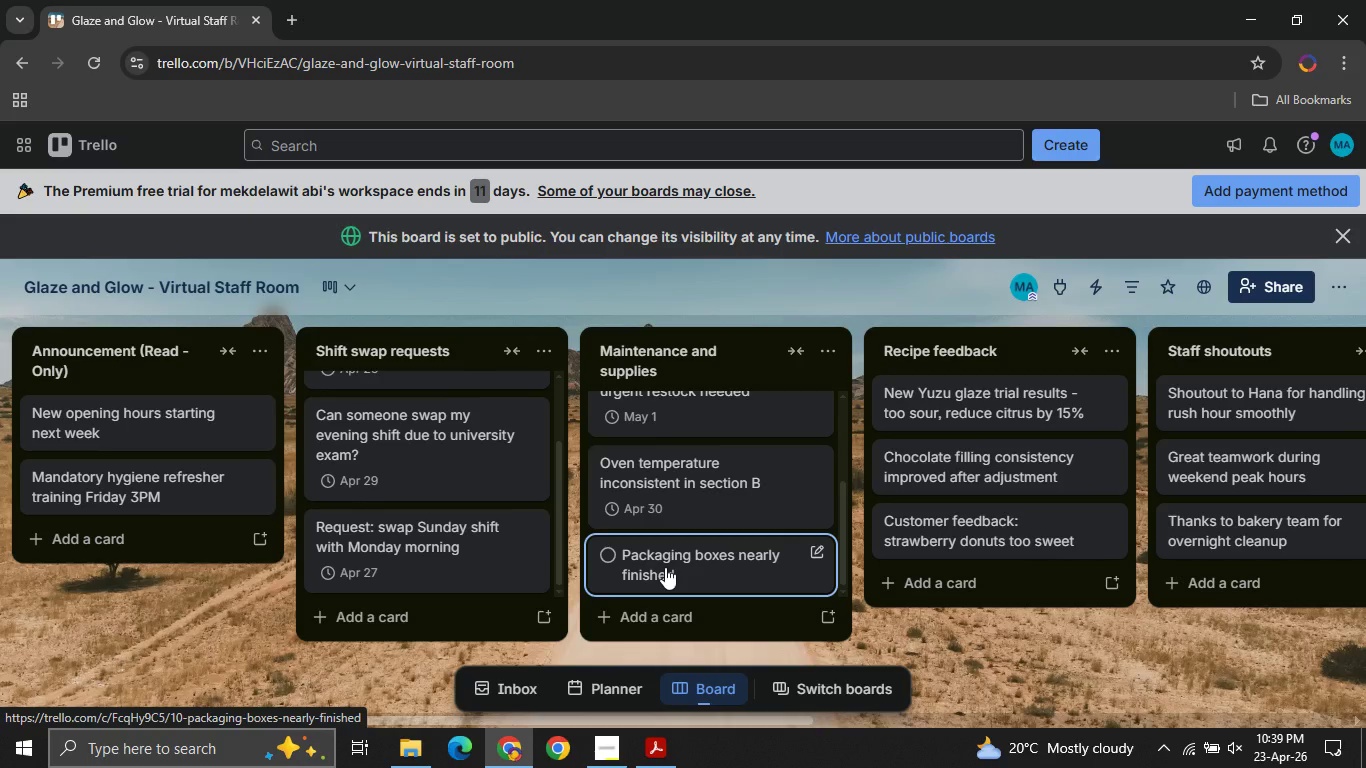 
left_click([665, 567])
 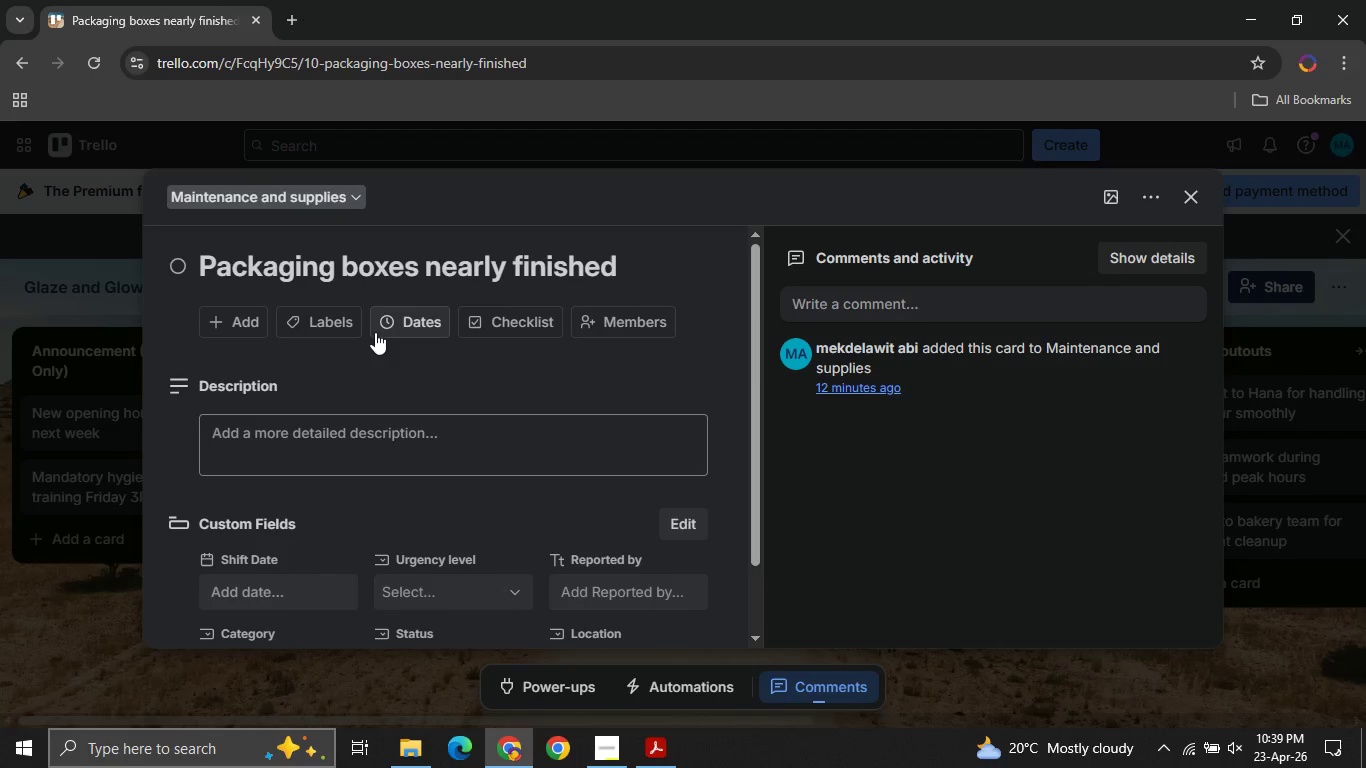 
left_click([409, 325])
 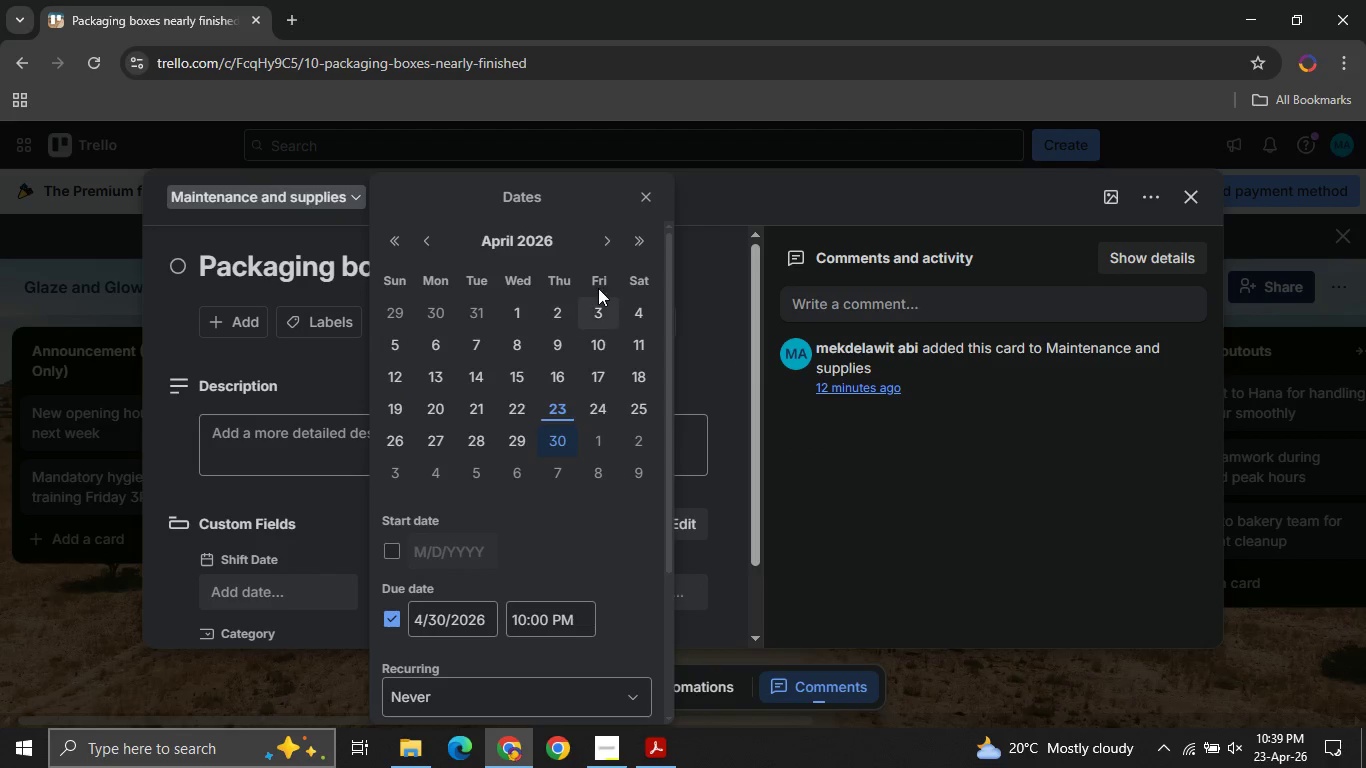 
left_click([610, 252])
 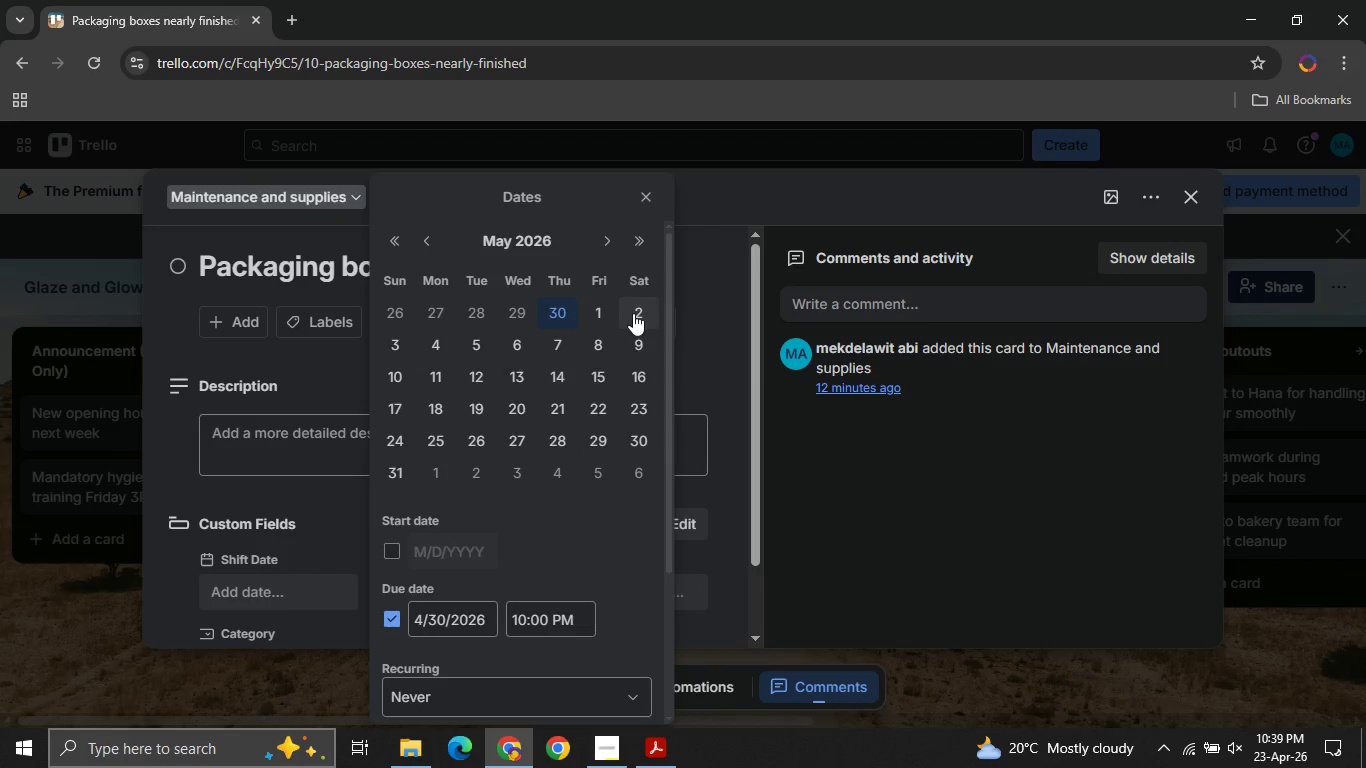 
left_click([633, 313])
 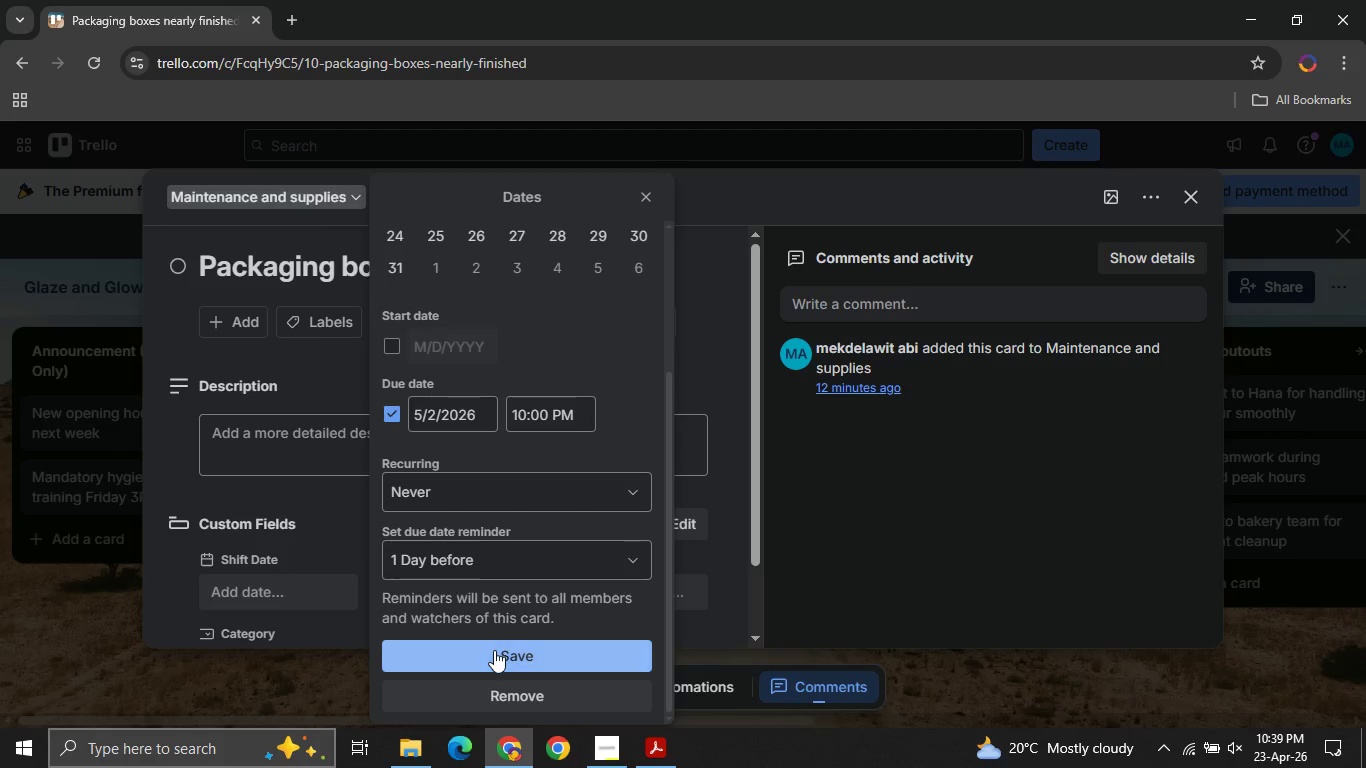 
left_click([494, 651])
 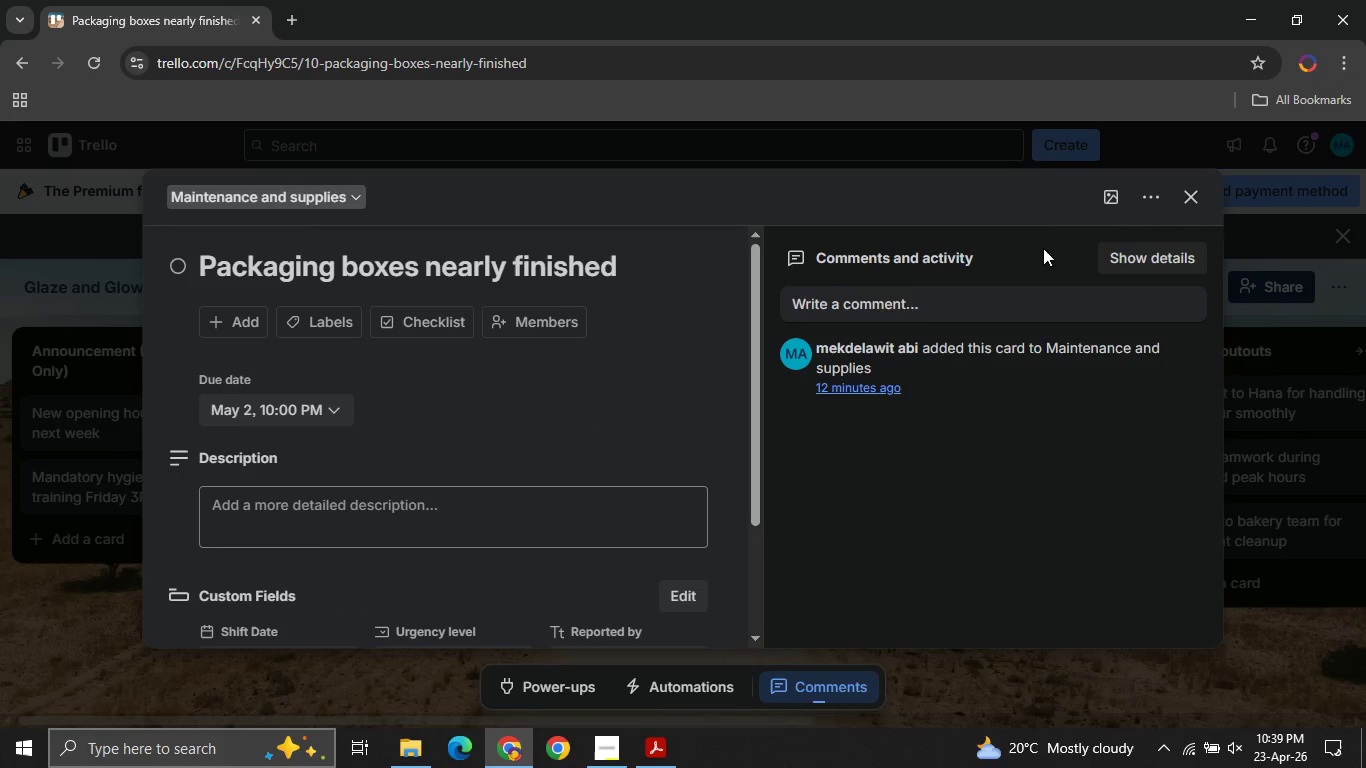 
left_click([1188, 202])
 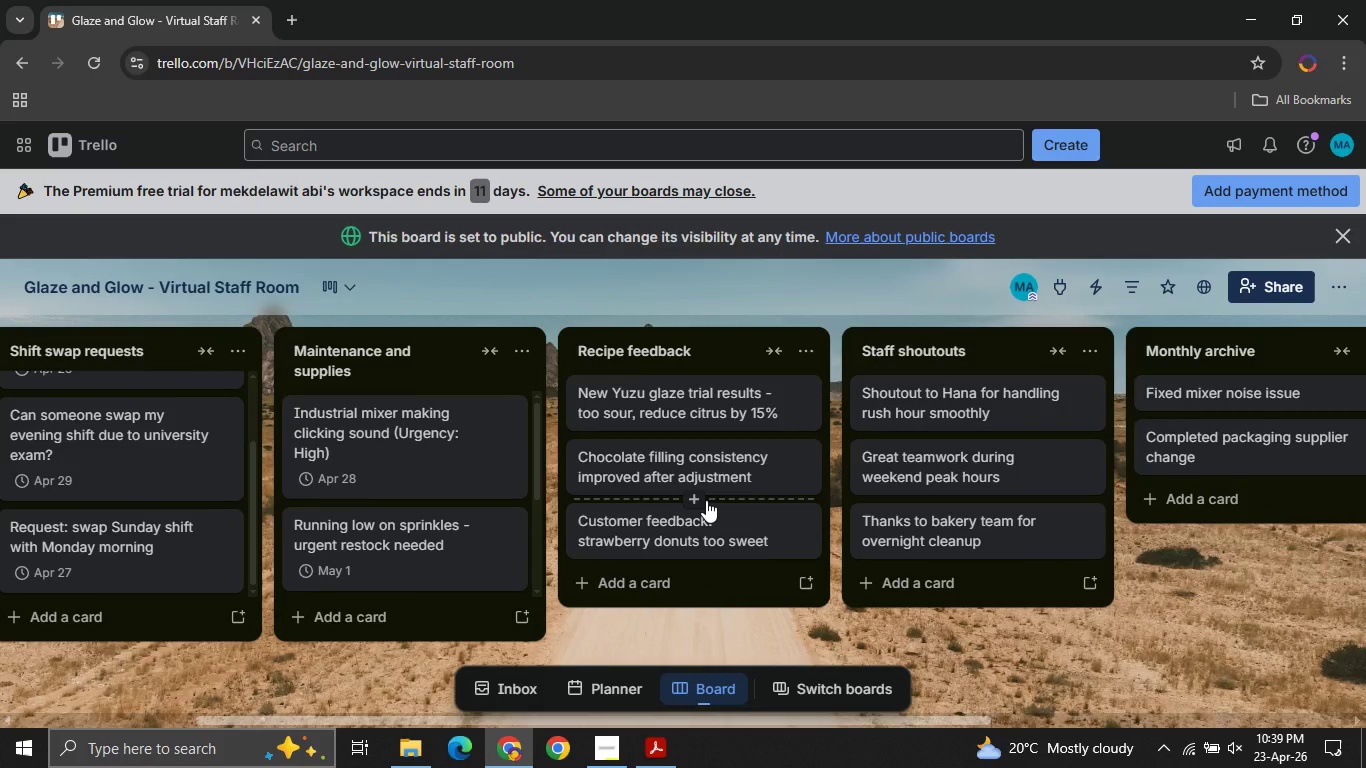 
wait(7.89)
 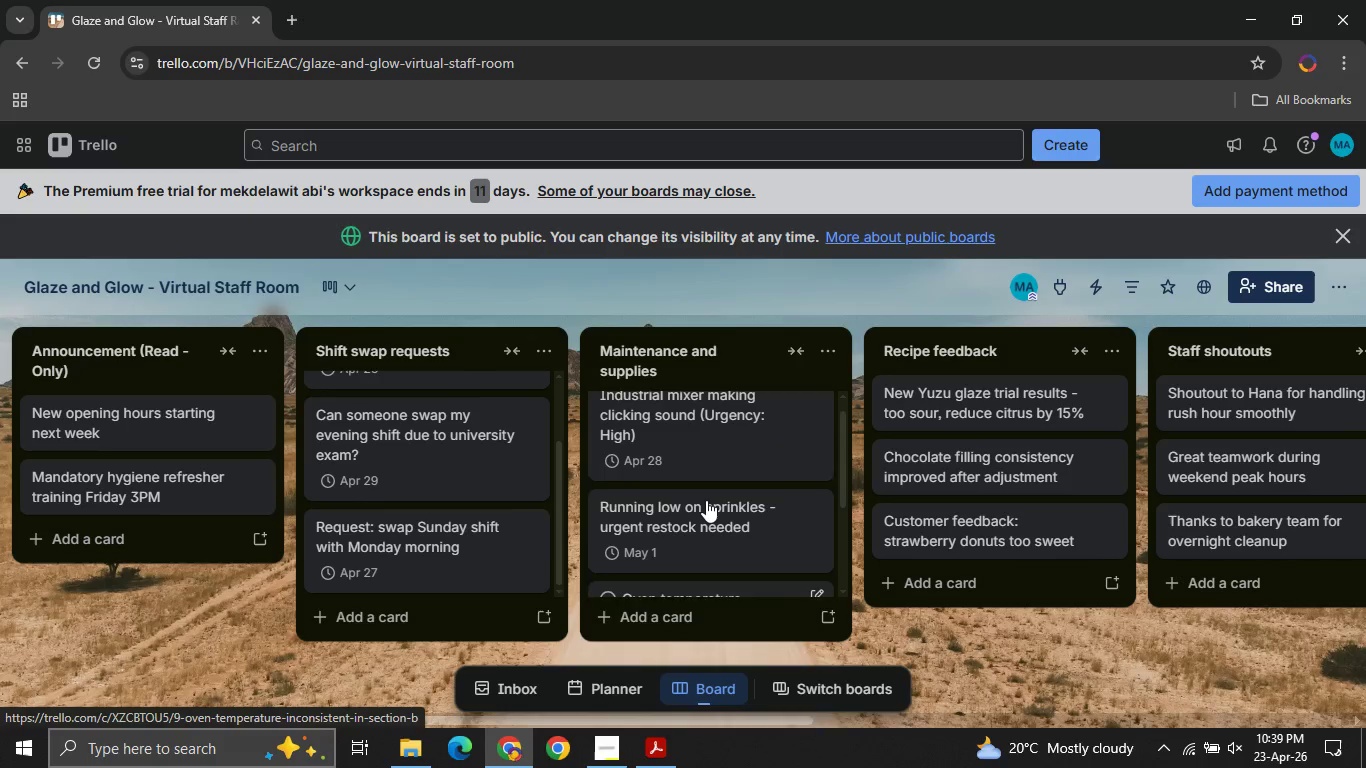 
mouse_move([466, 470])
 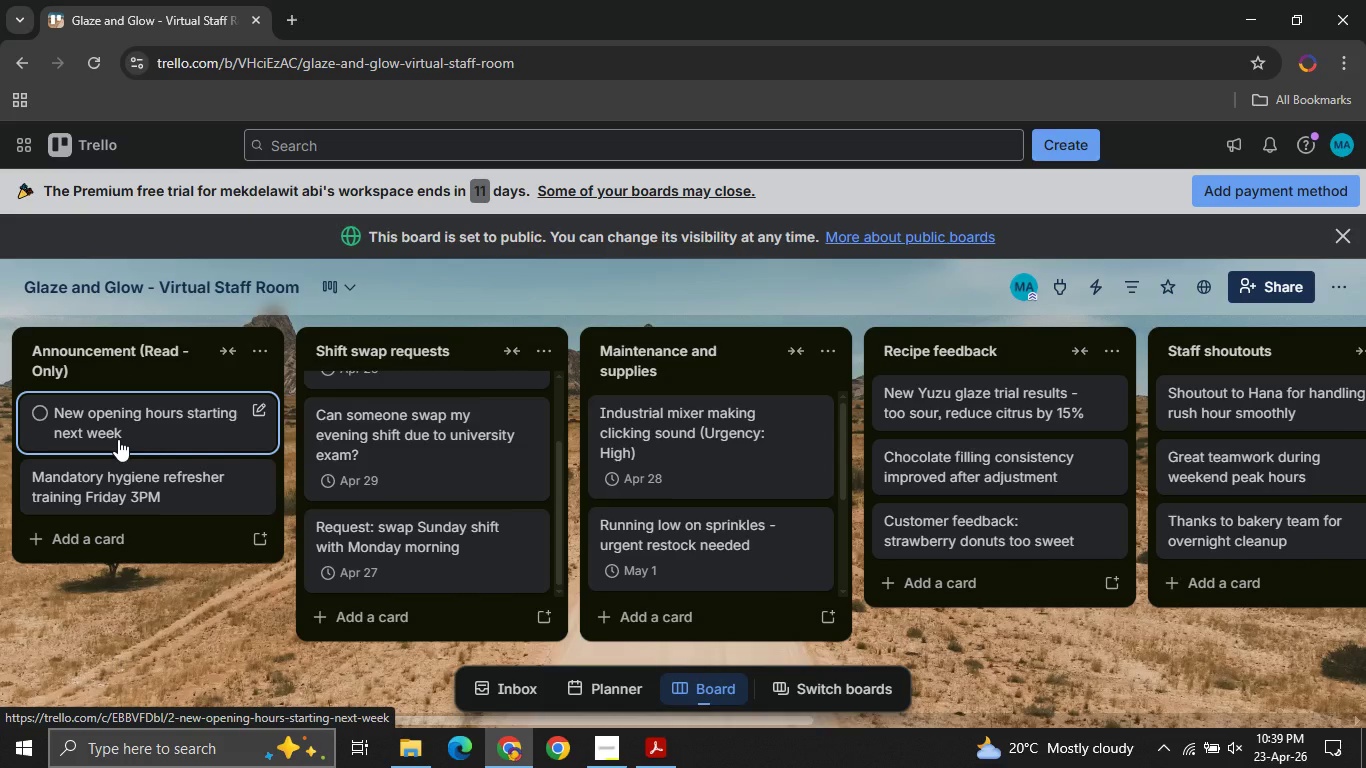 
left_click([118, 439])
 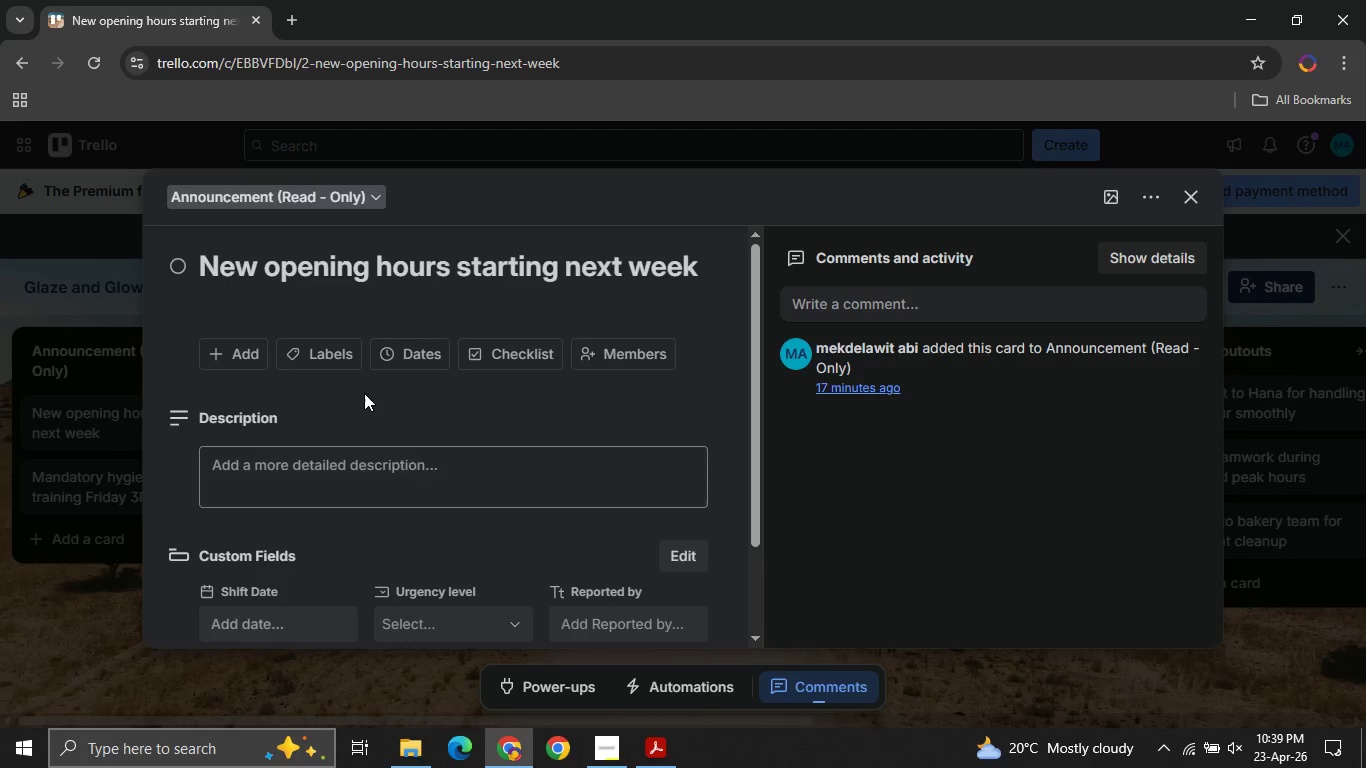 
left_click([433, 351])
 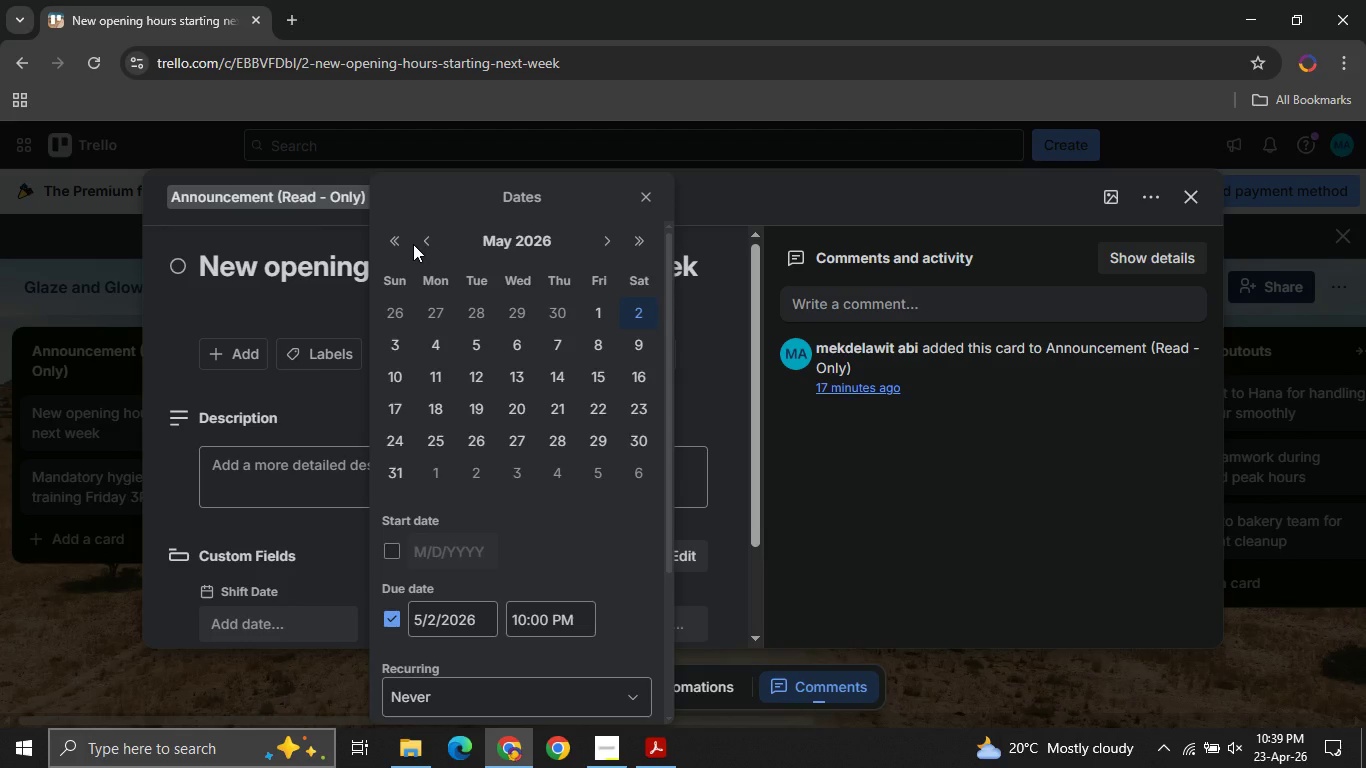 
left_click([419, 244])
 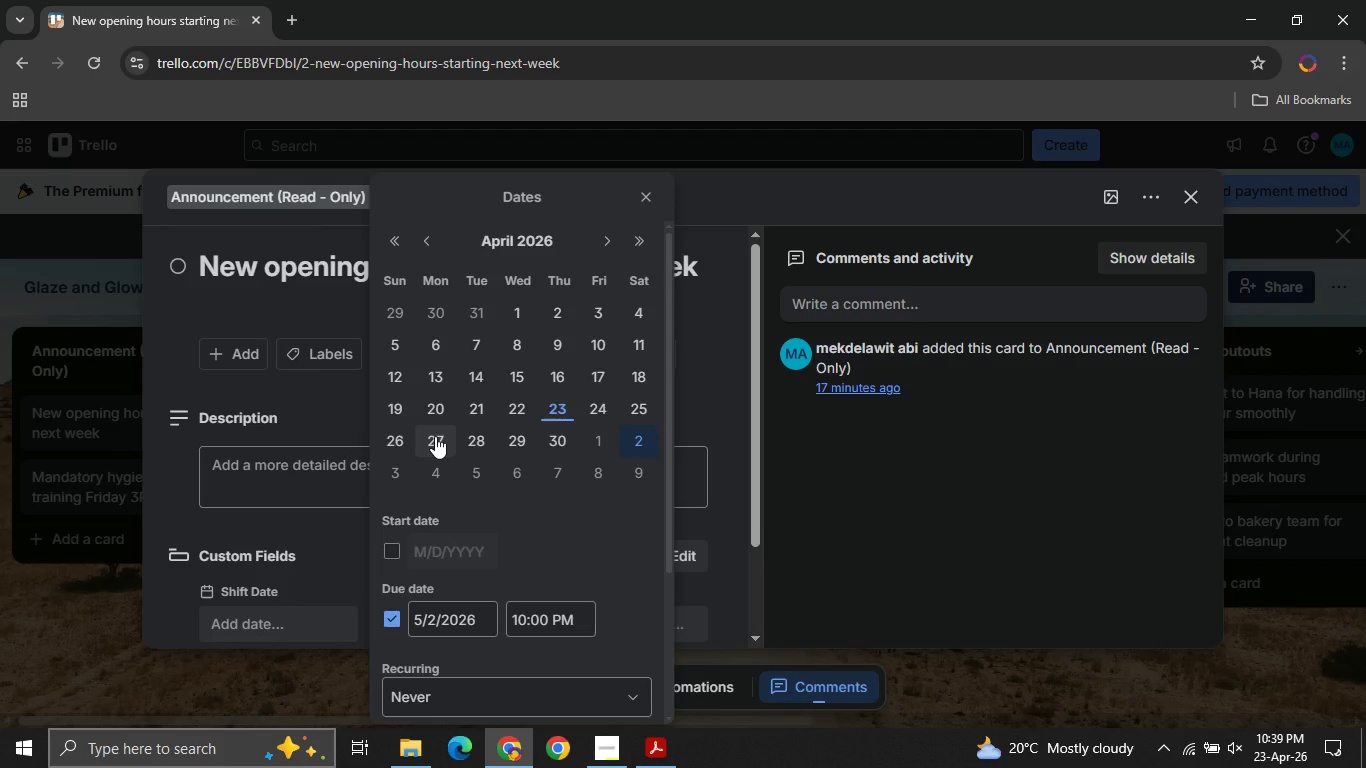 
wait(10.3)
 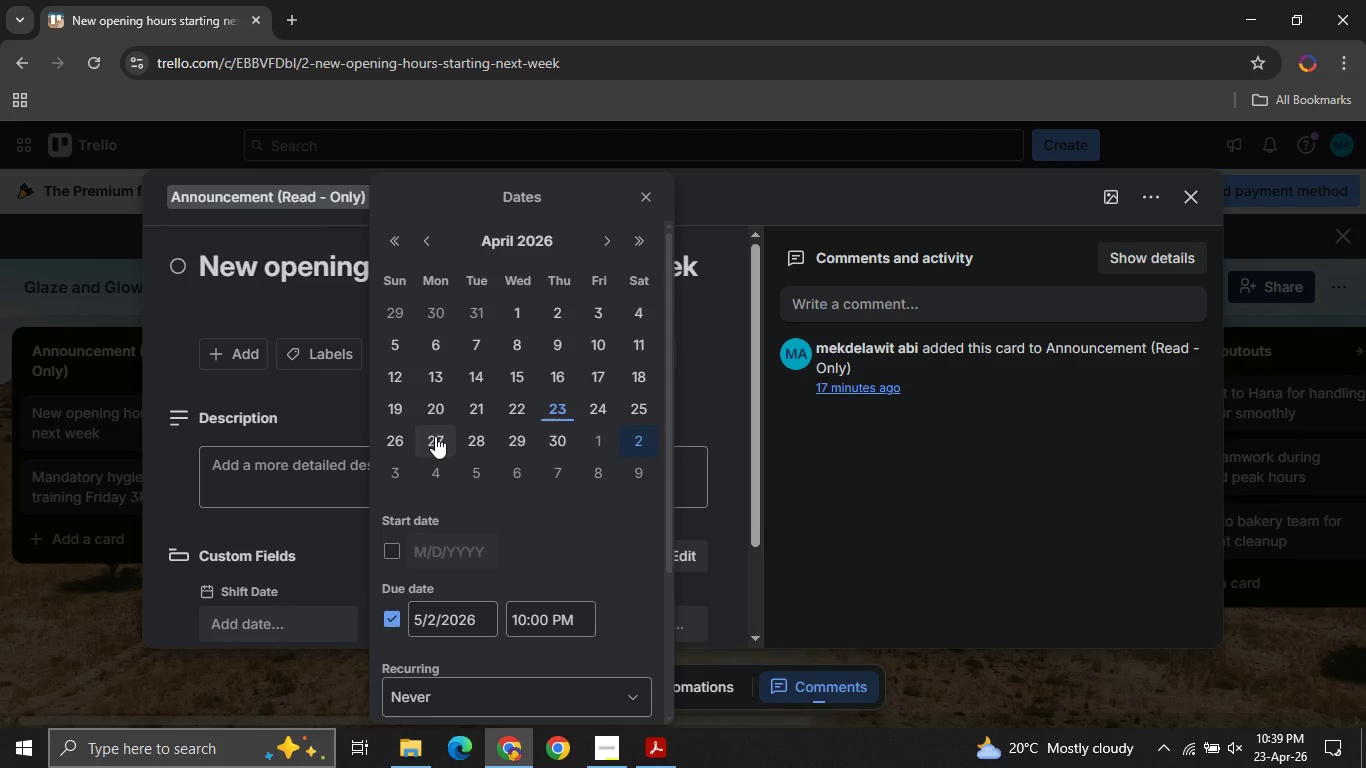 
left_click([435, 444])
 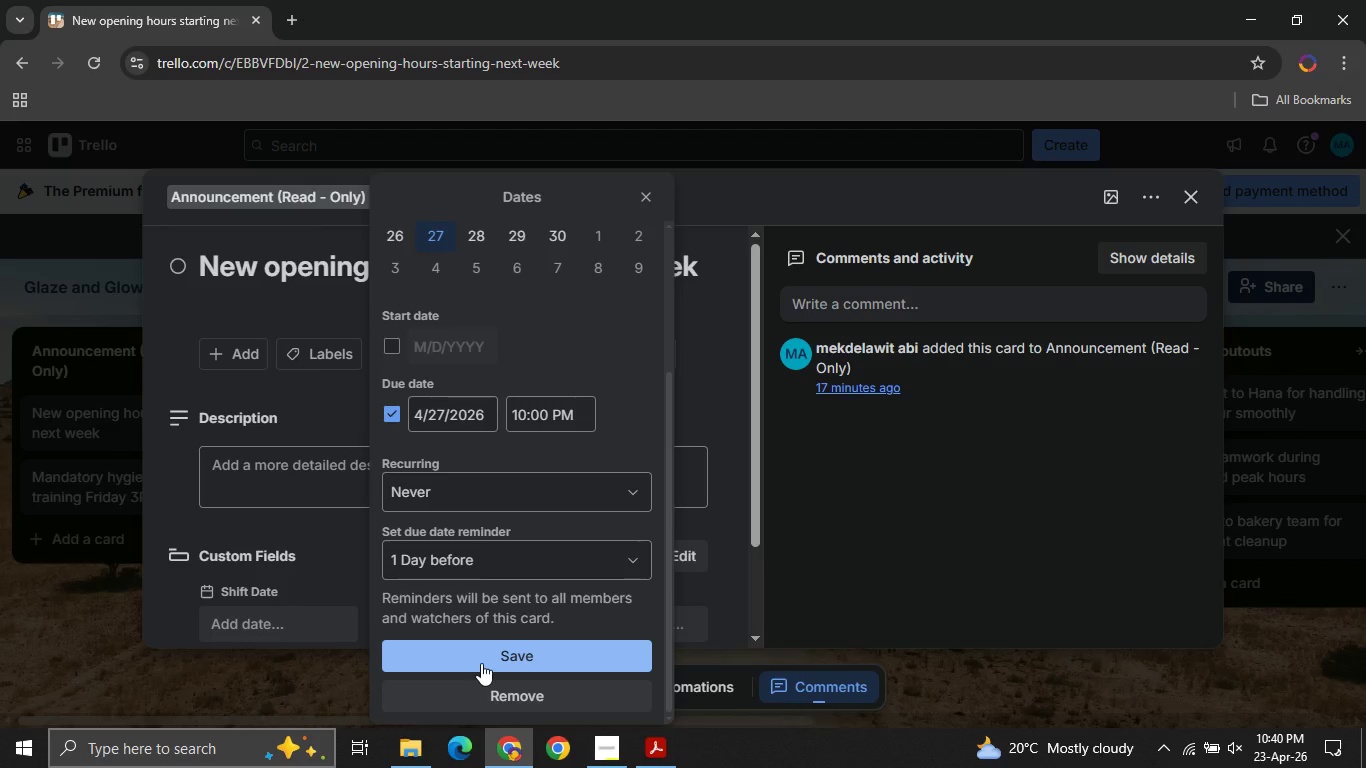 
left_click([481, 663])
 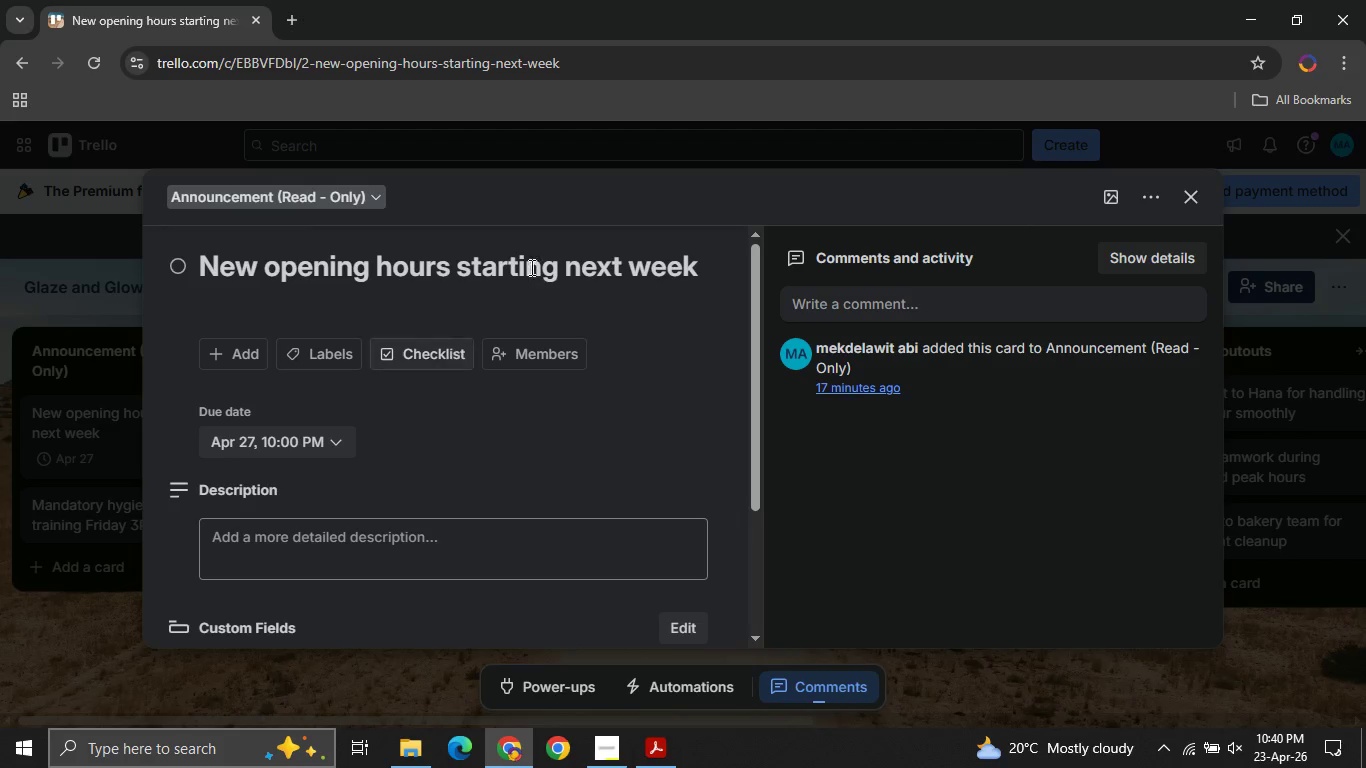 
mouse_move([541, 469])
 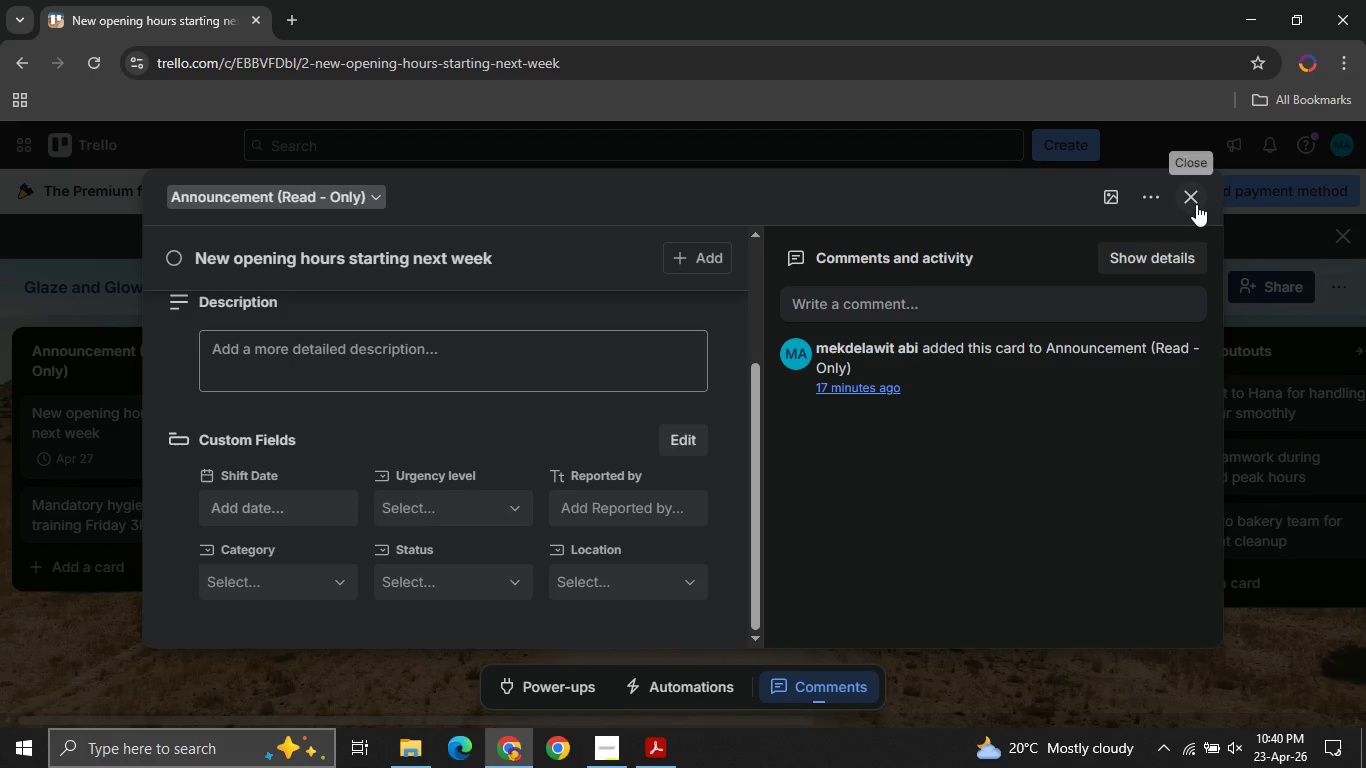 
left_click([1196, 204])
 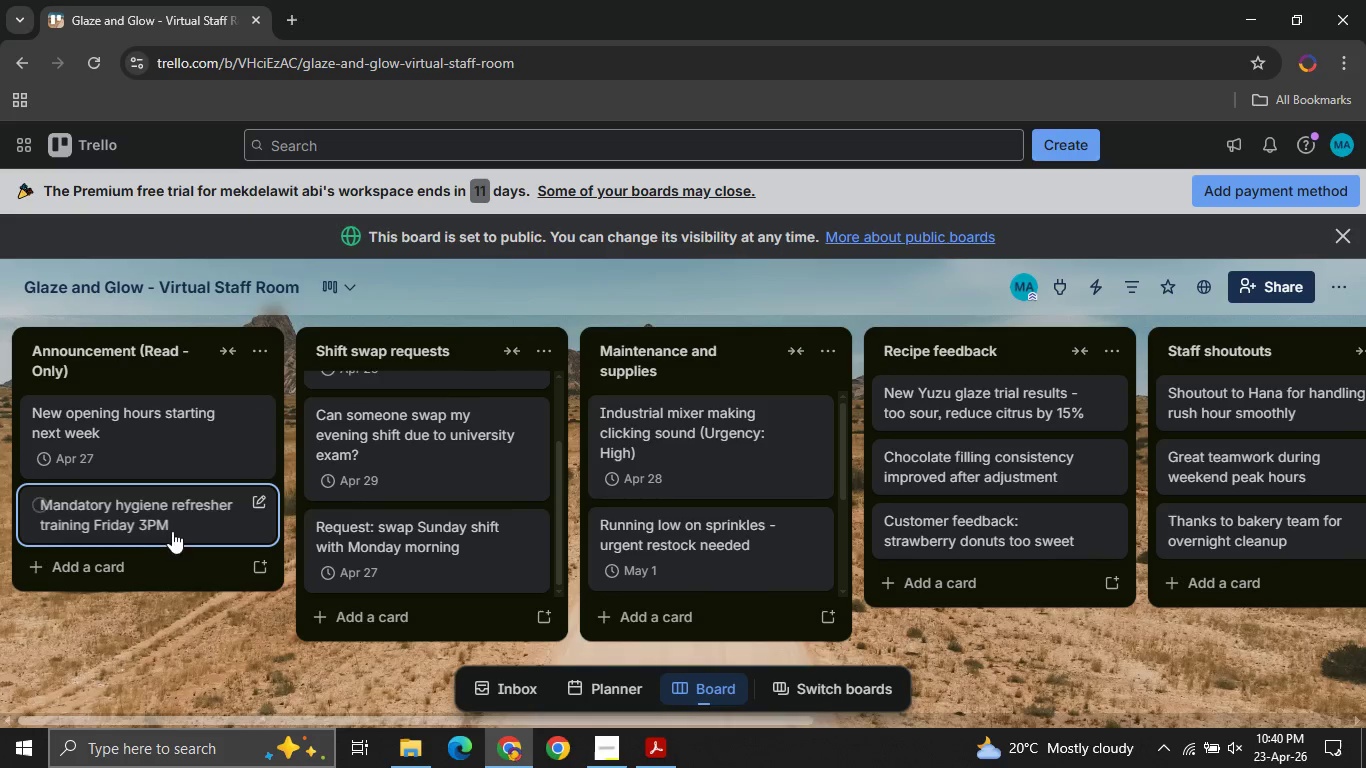 
left_click([156, 520])
 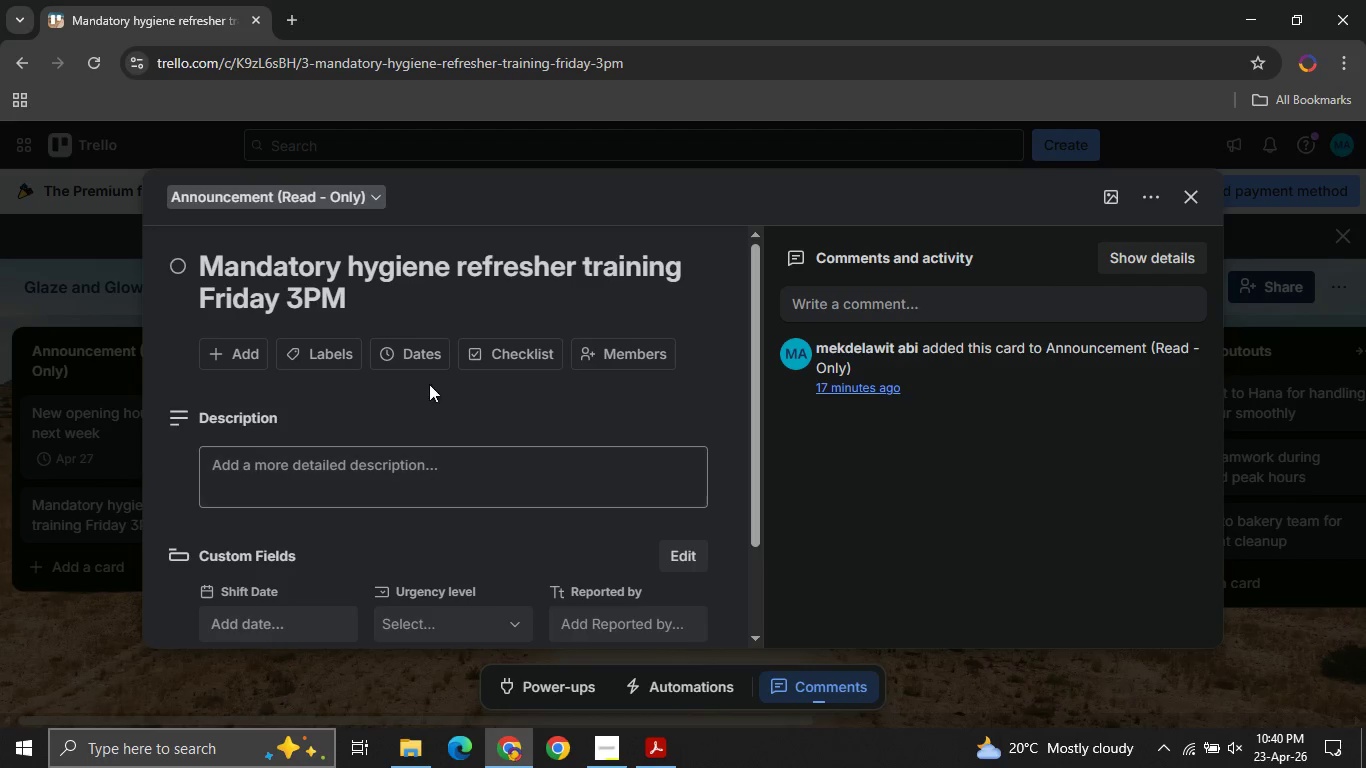 
left_click([413, 355])
 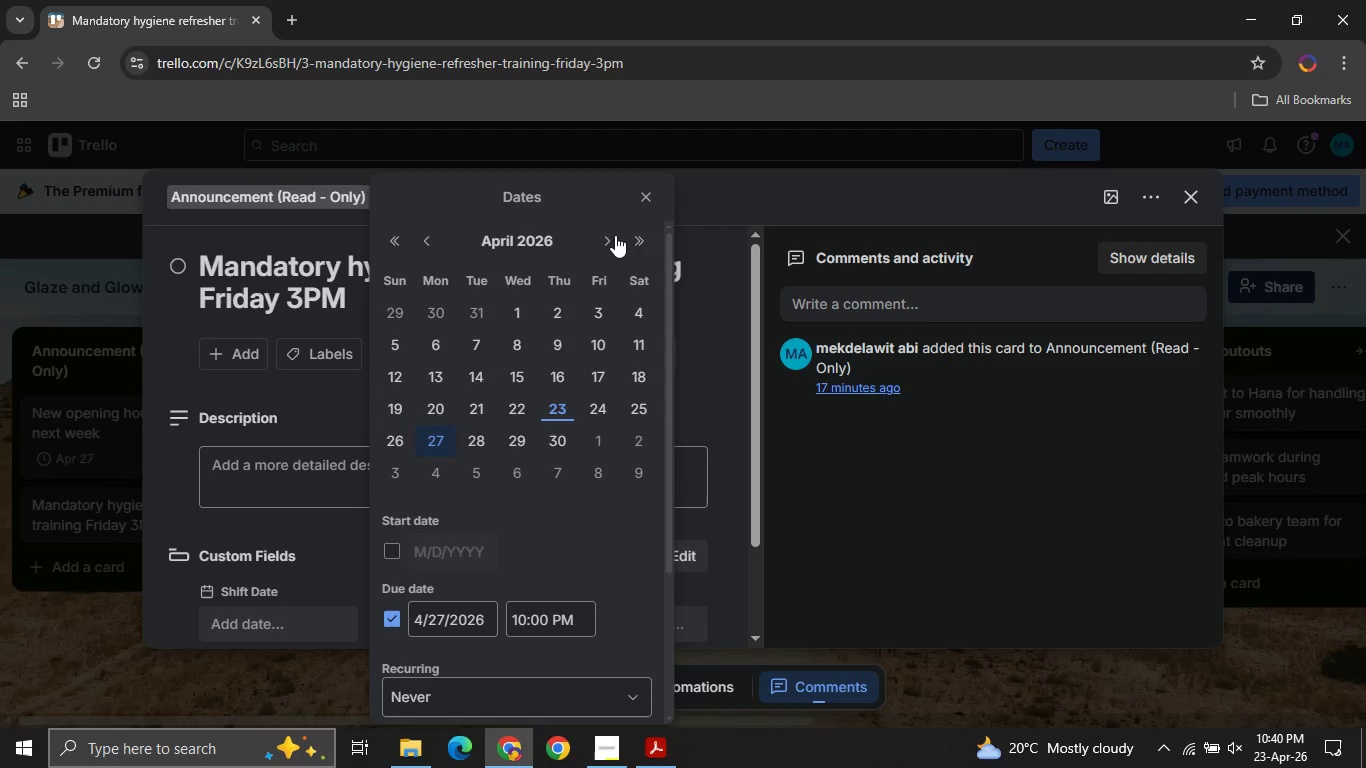 
left_click([611, 238])
 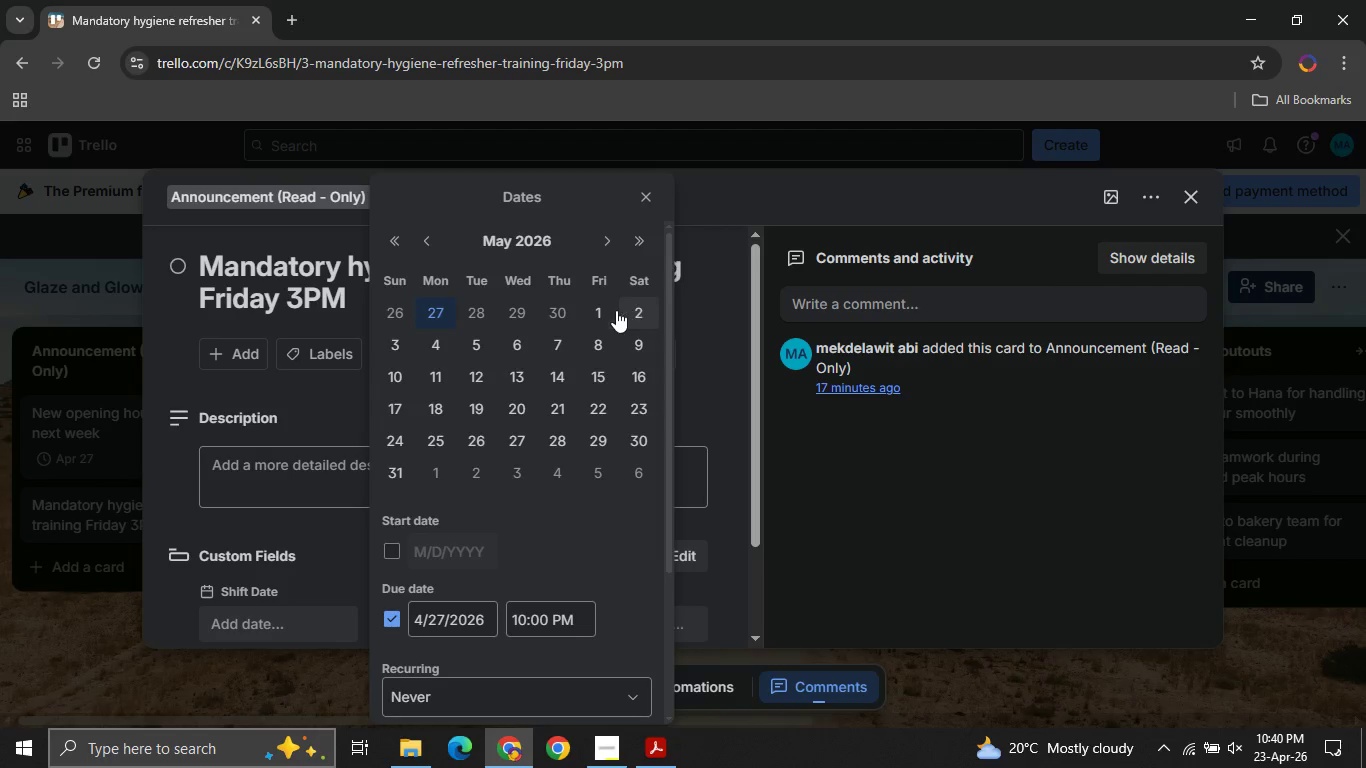 
left_click([610, 310])
 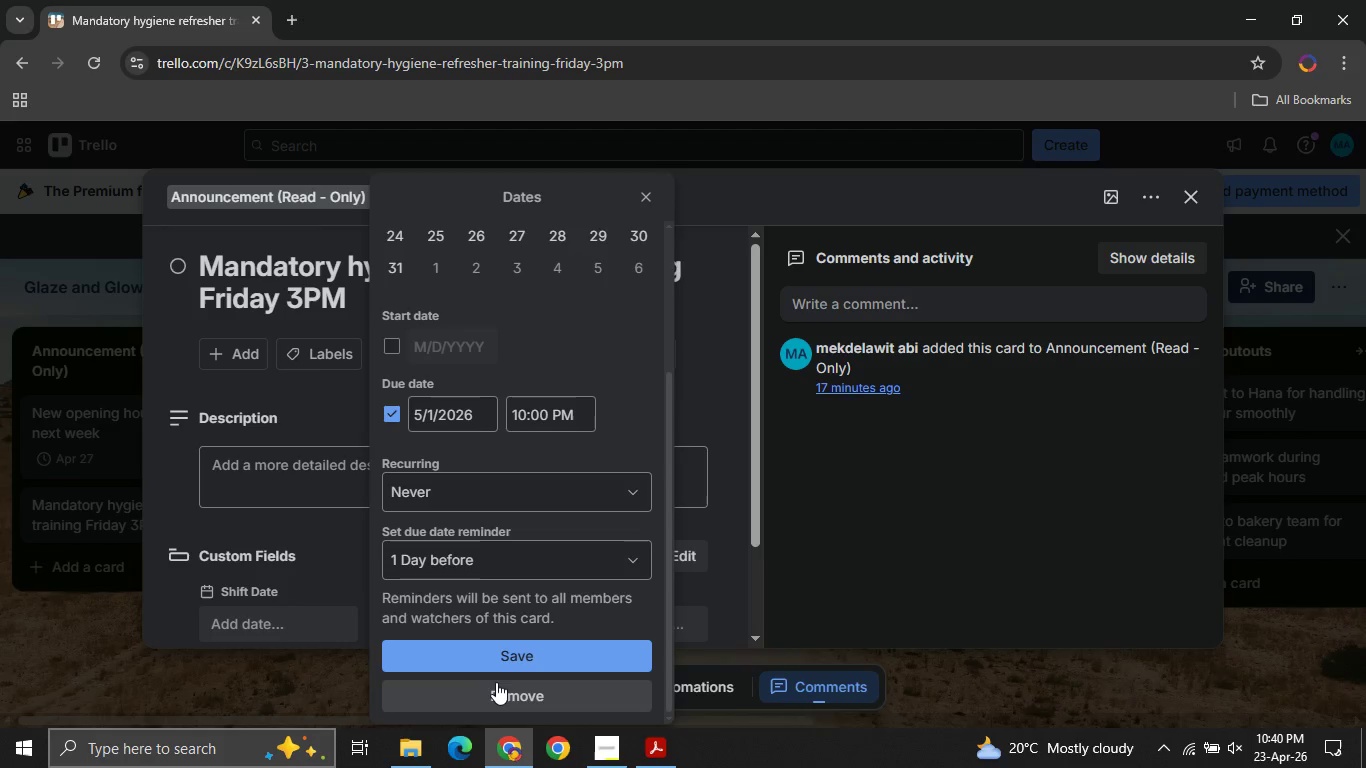 
left_click([478, 665])
 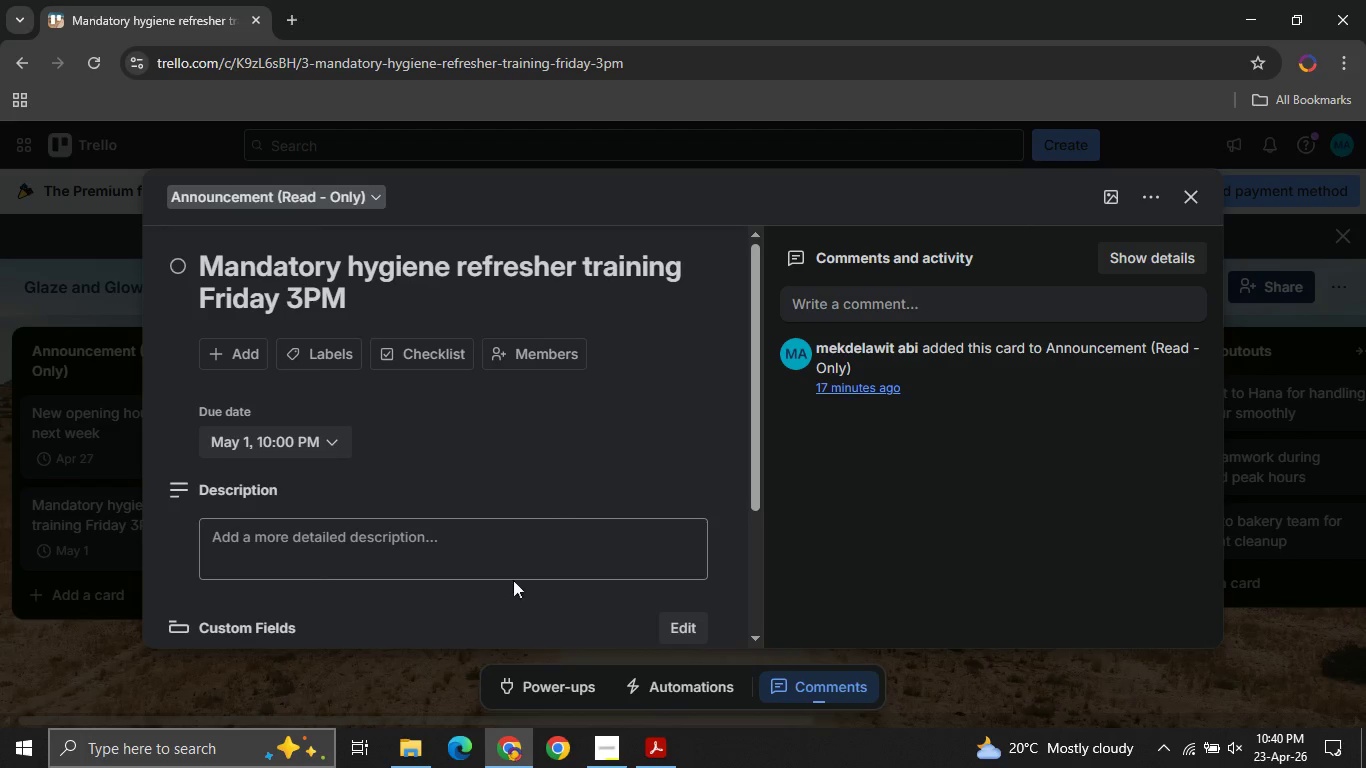 
mouse_move([558, 449])
 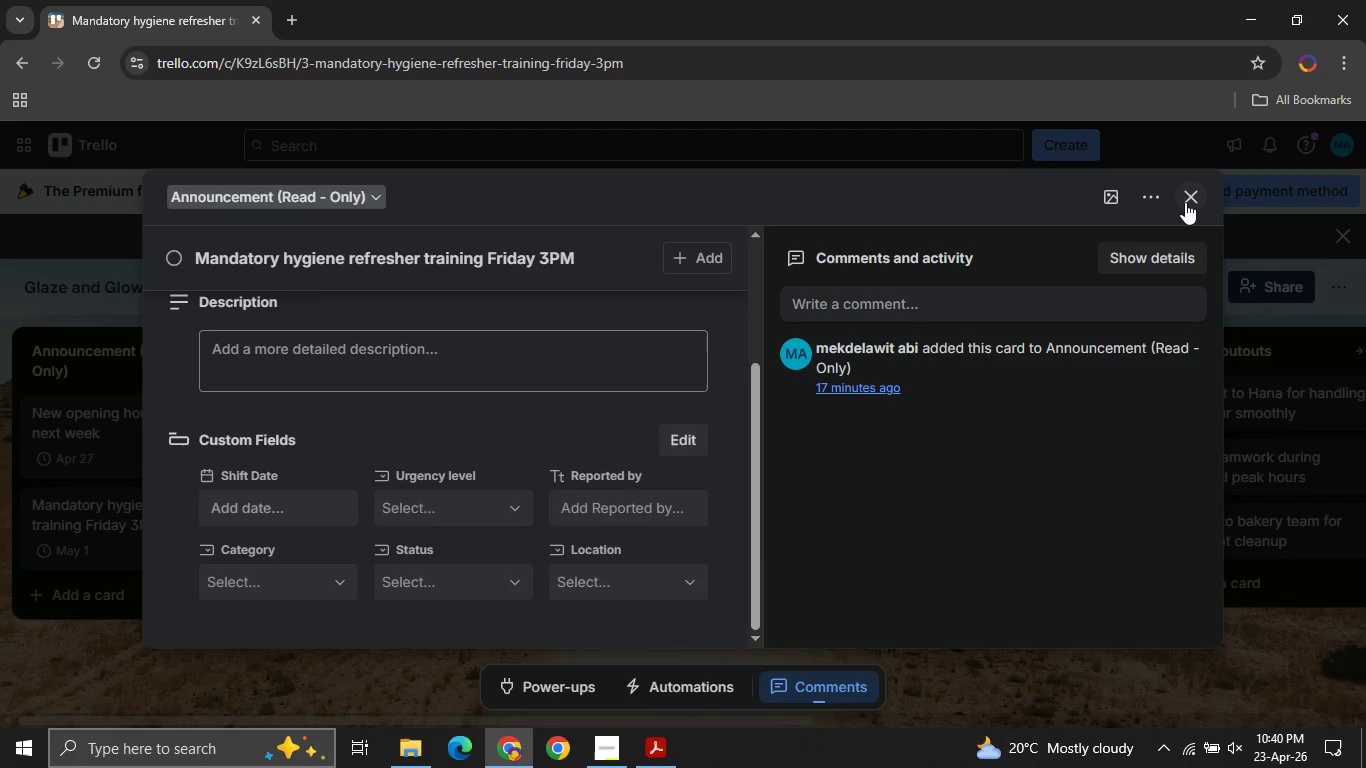 
left_click([1185, 202])
 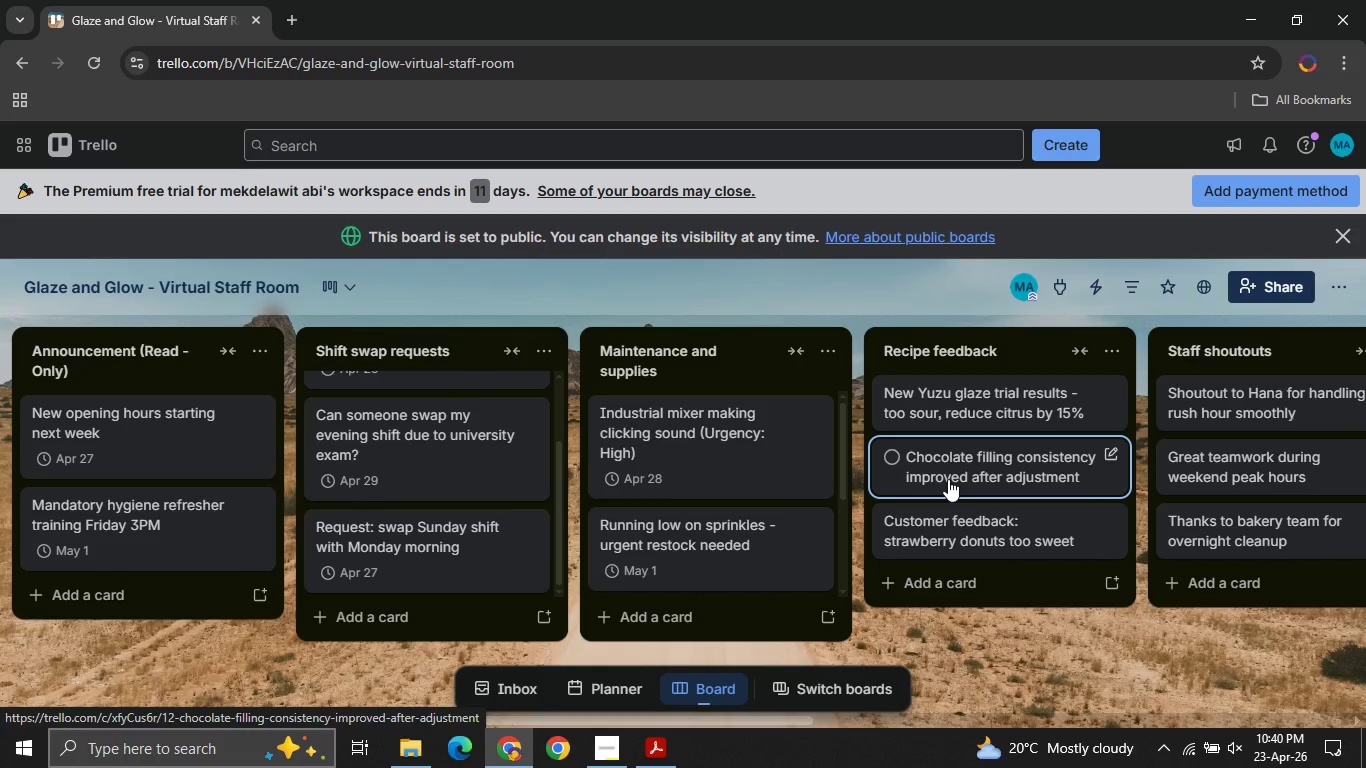 
wait(18.66)
 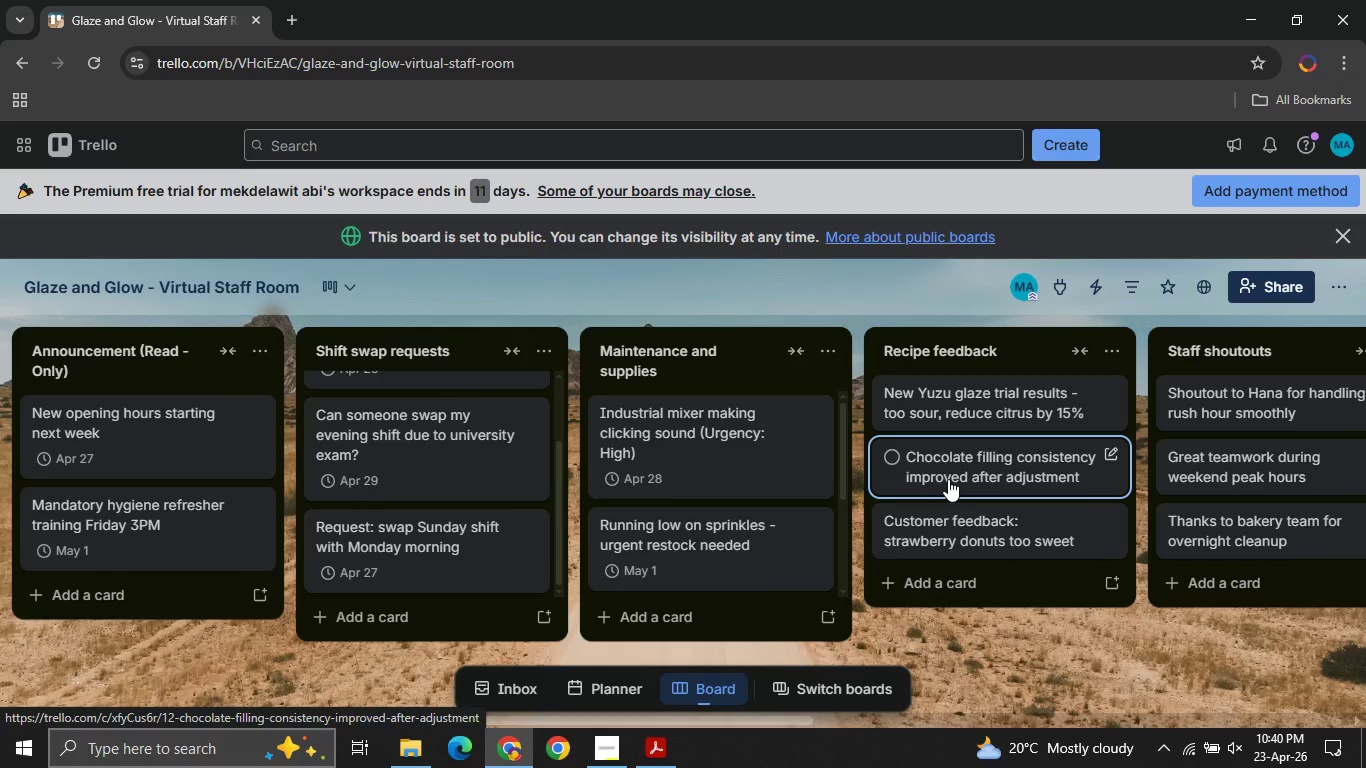 
left_click([353, 391])
 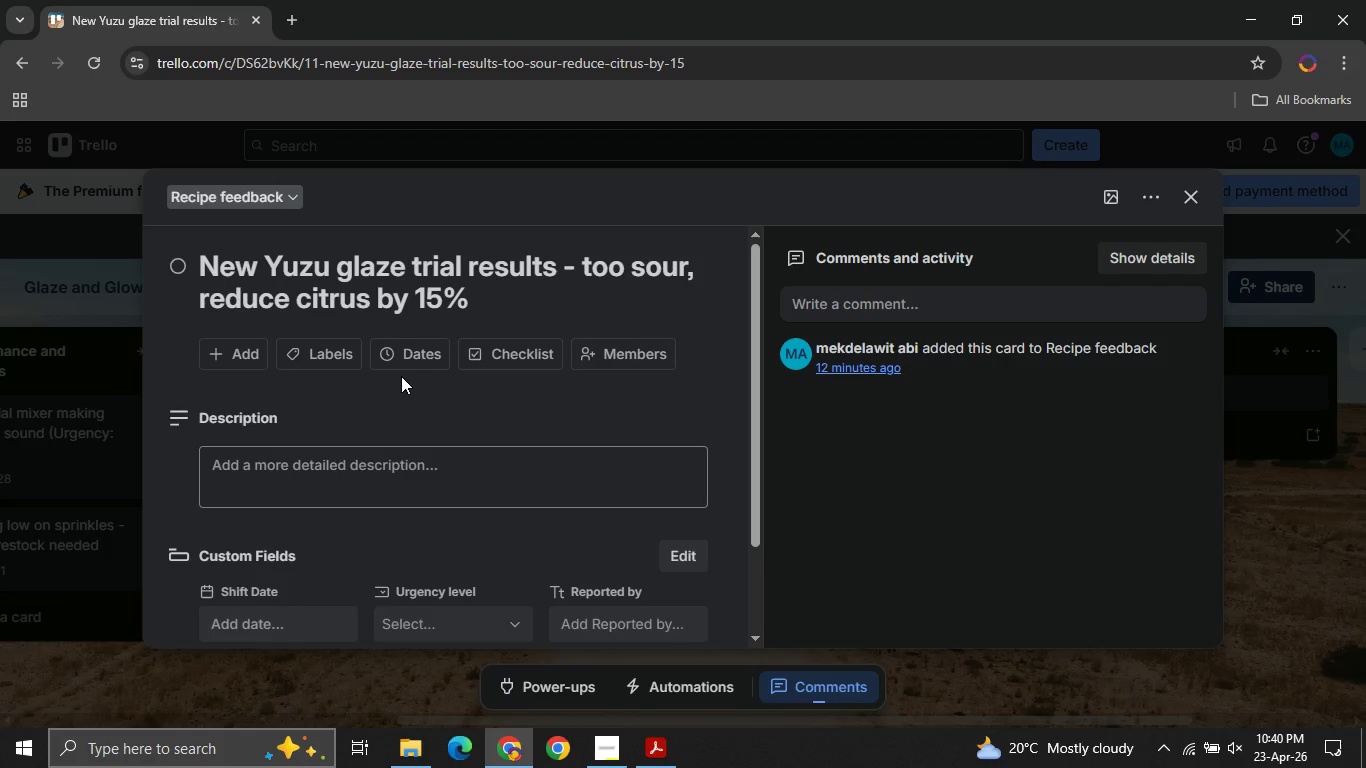 
wait(10.09)
 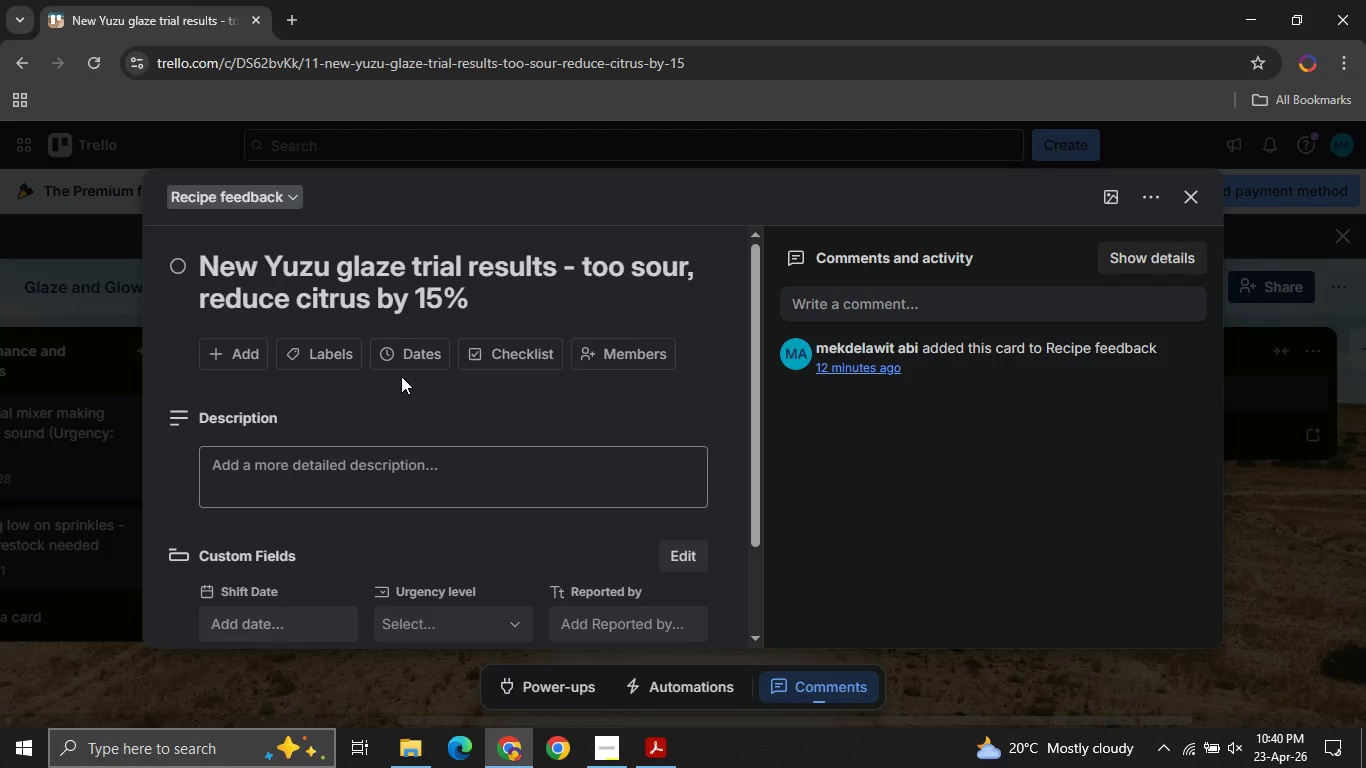 
left_click([1179, 190])
 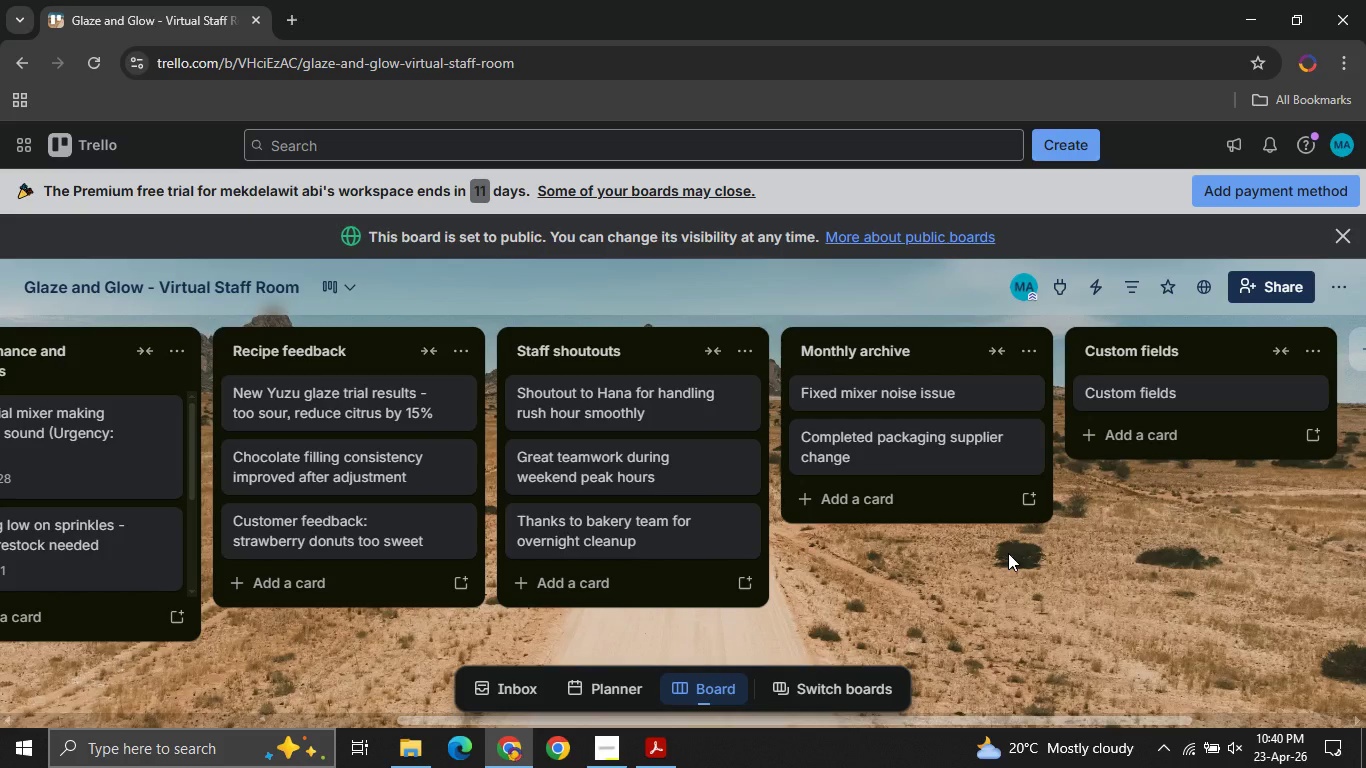 
wait(10.5)
 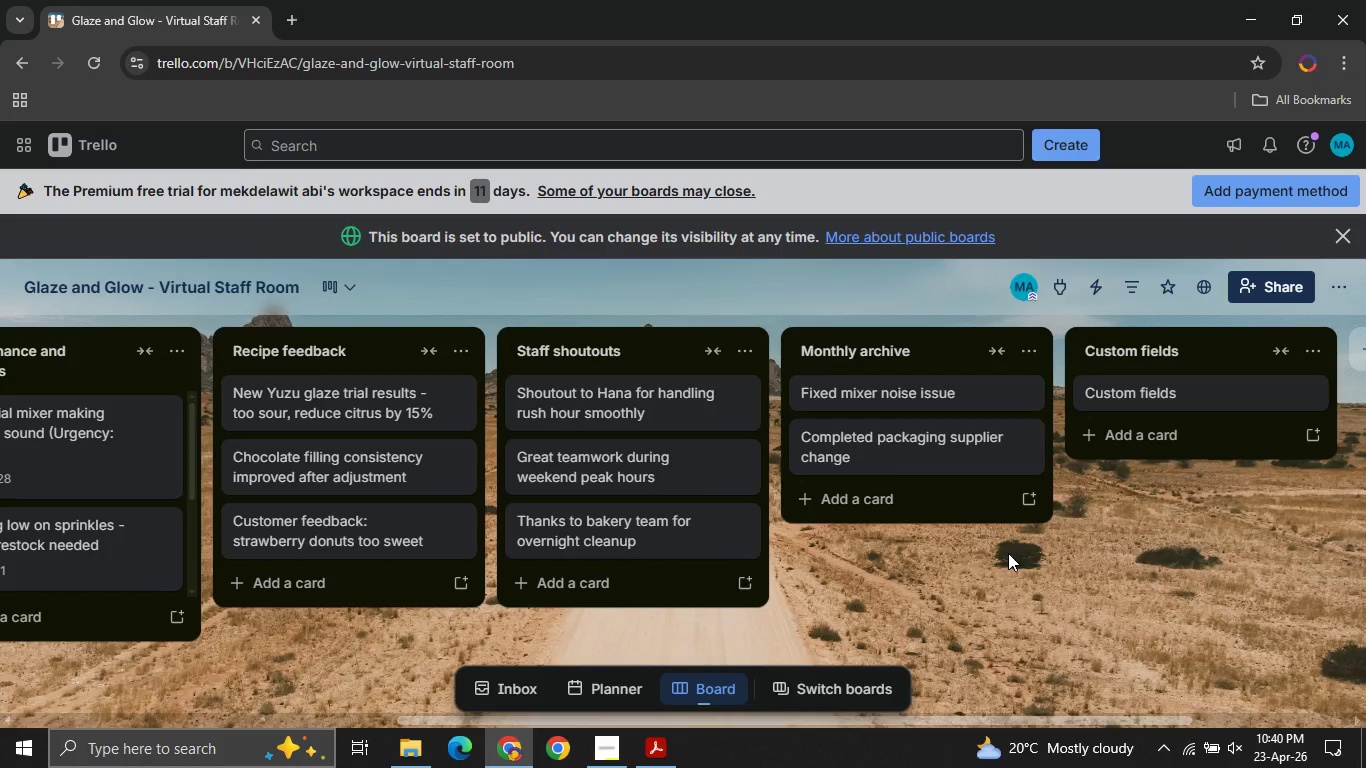 
left_click([616, 765])